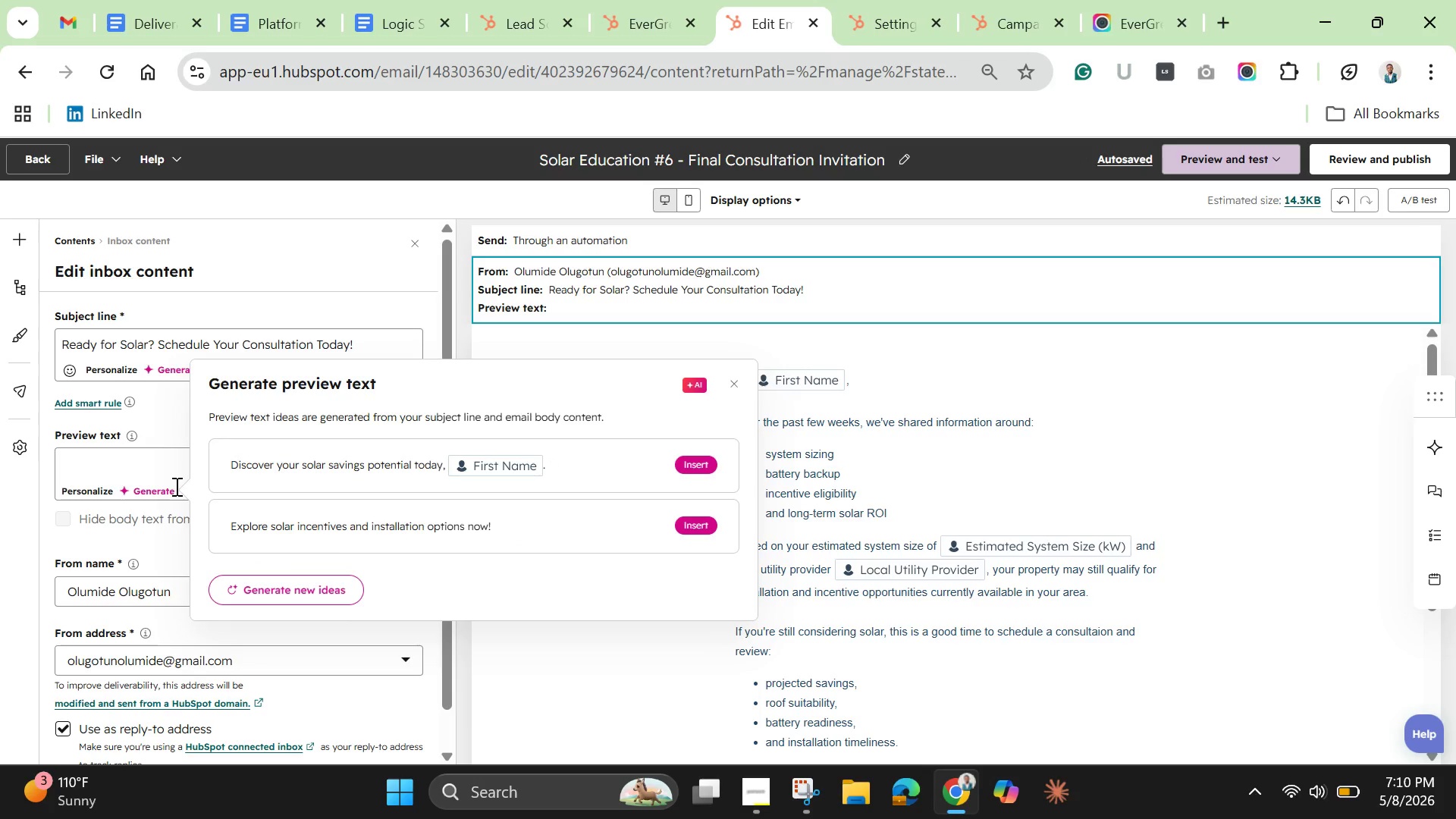 
mouse_move([203, 487])
 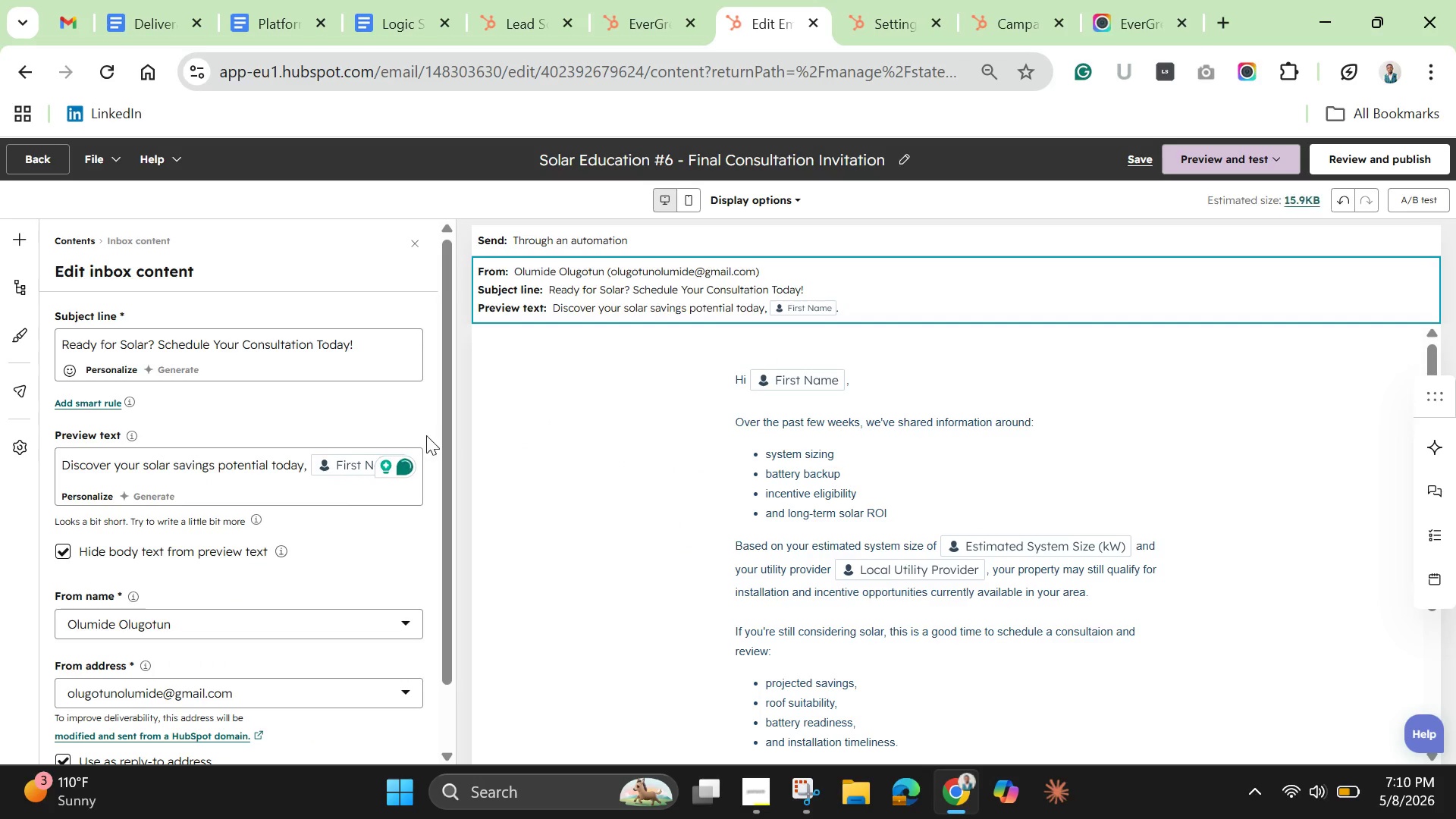 
wait(6.91)
 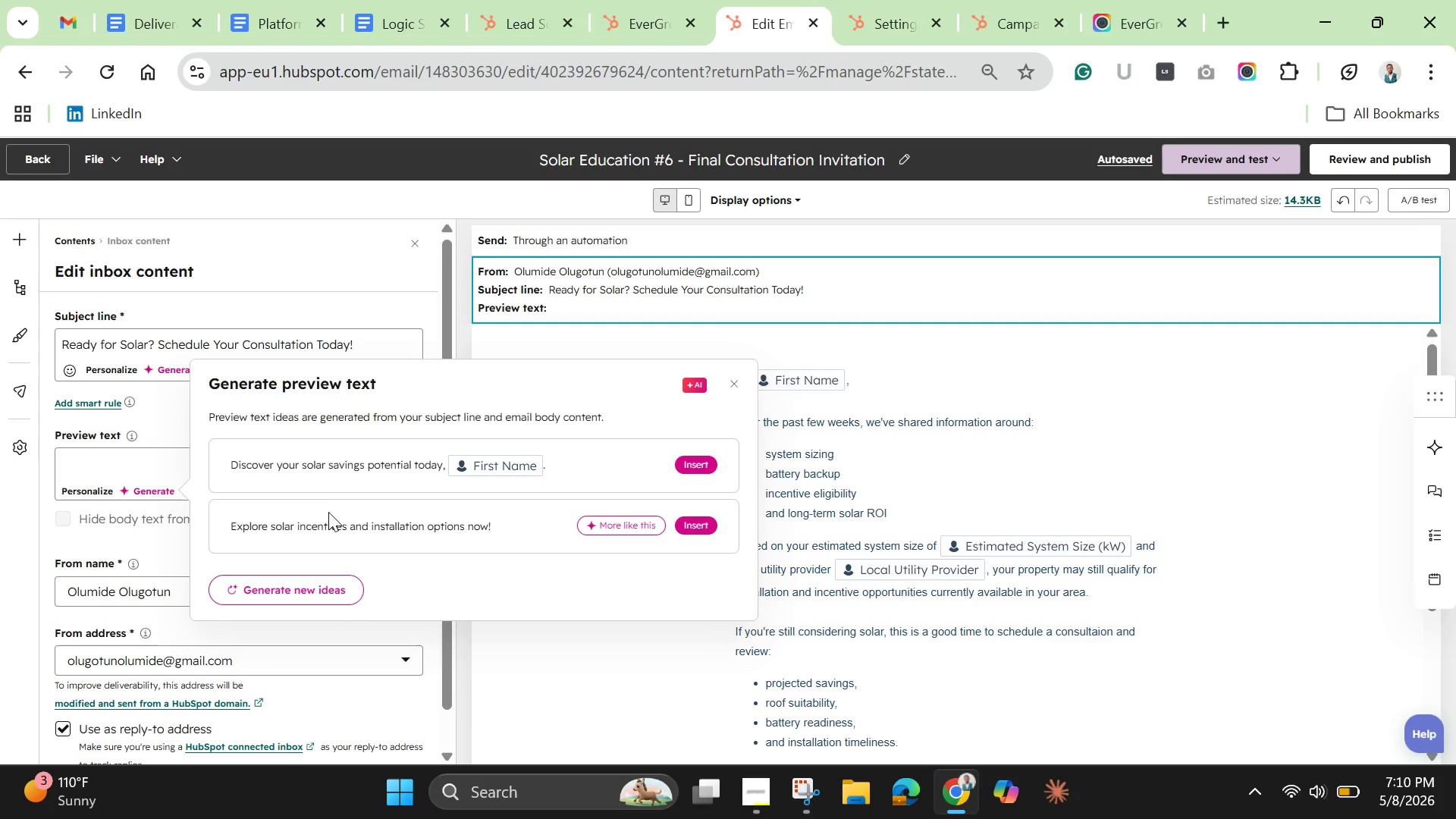 
double_click([271, 340])
 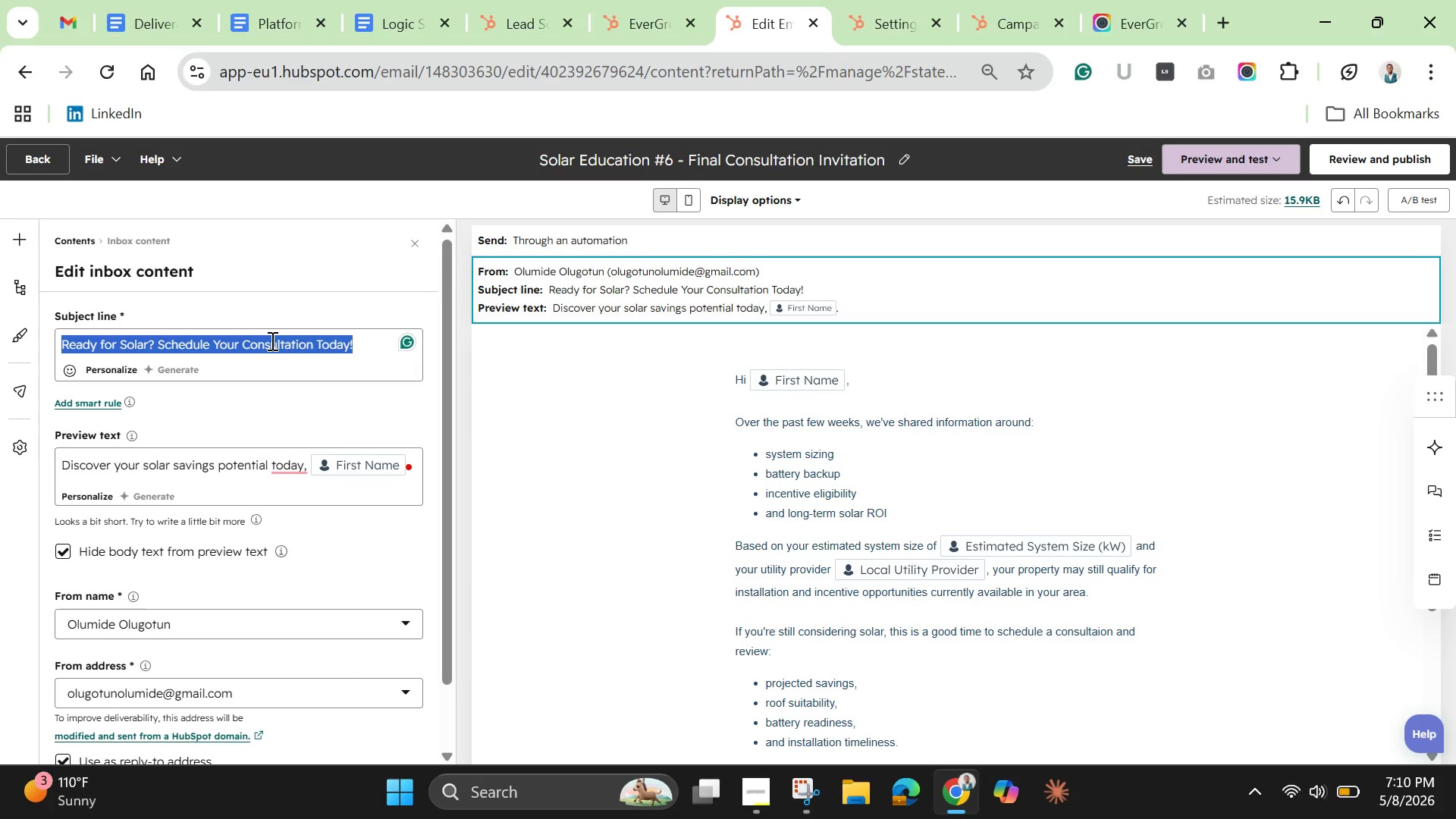 
triple_click([271, 340])
 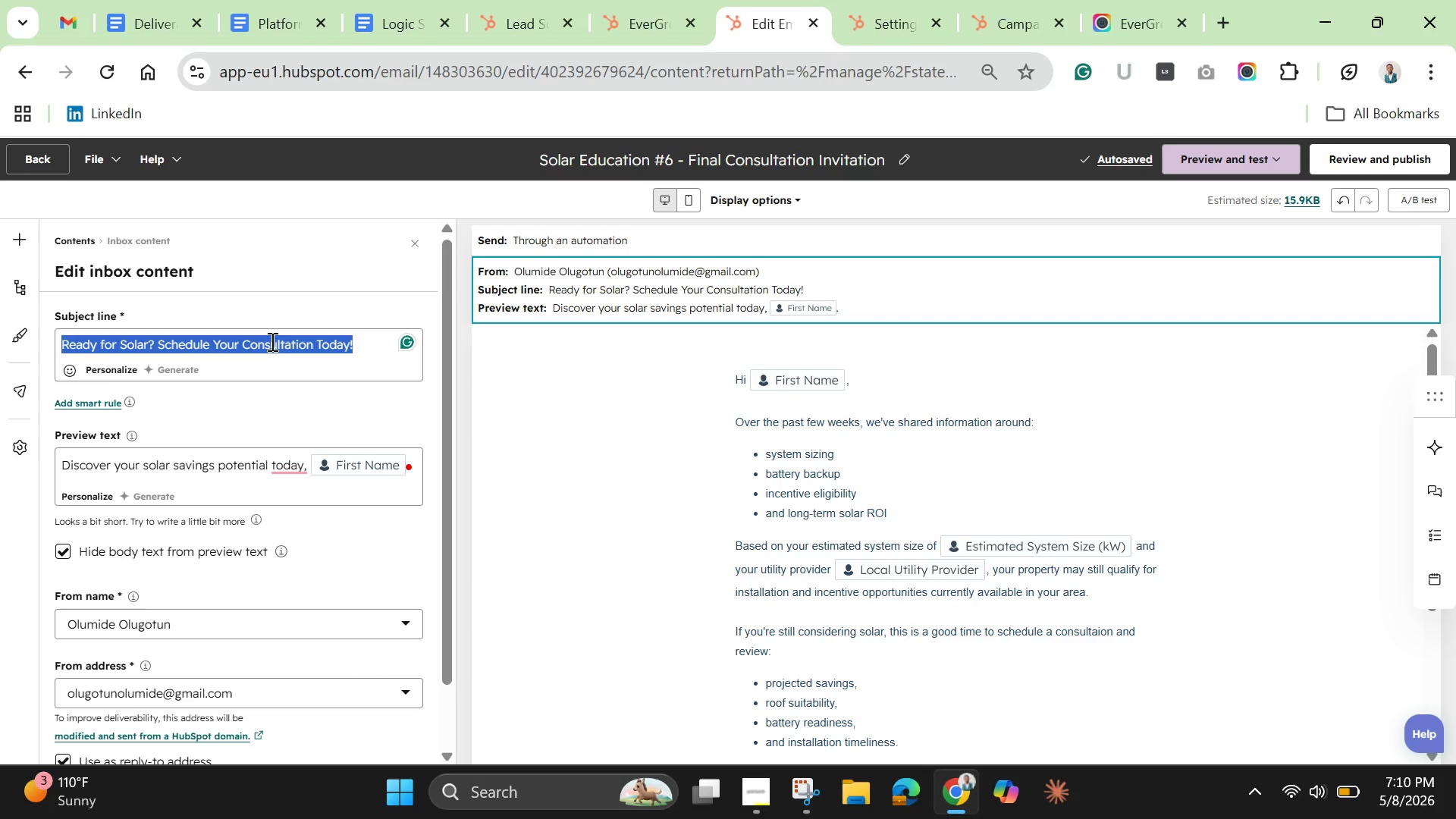 
key(Backspace)
 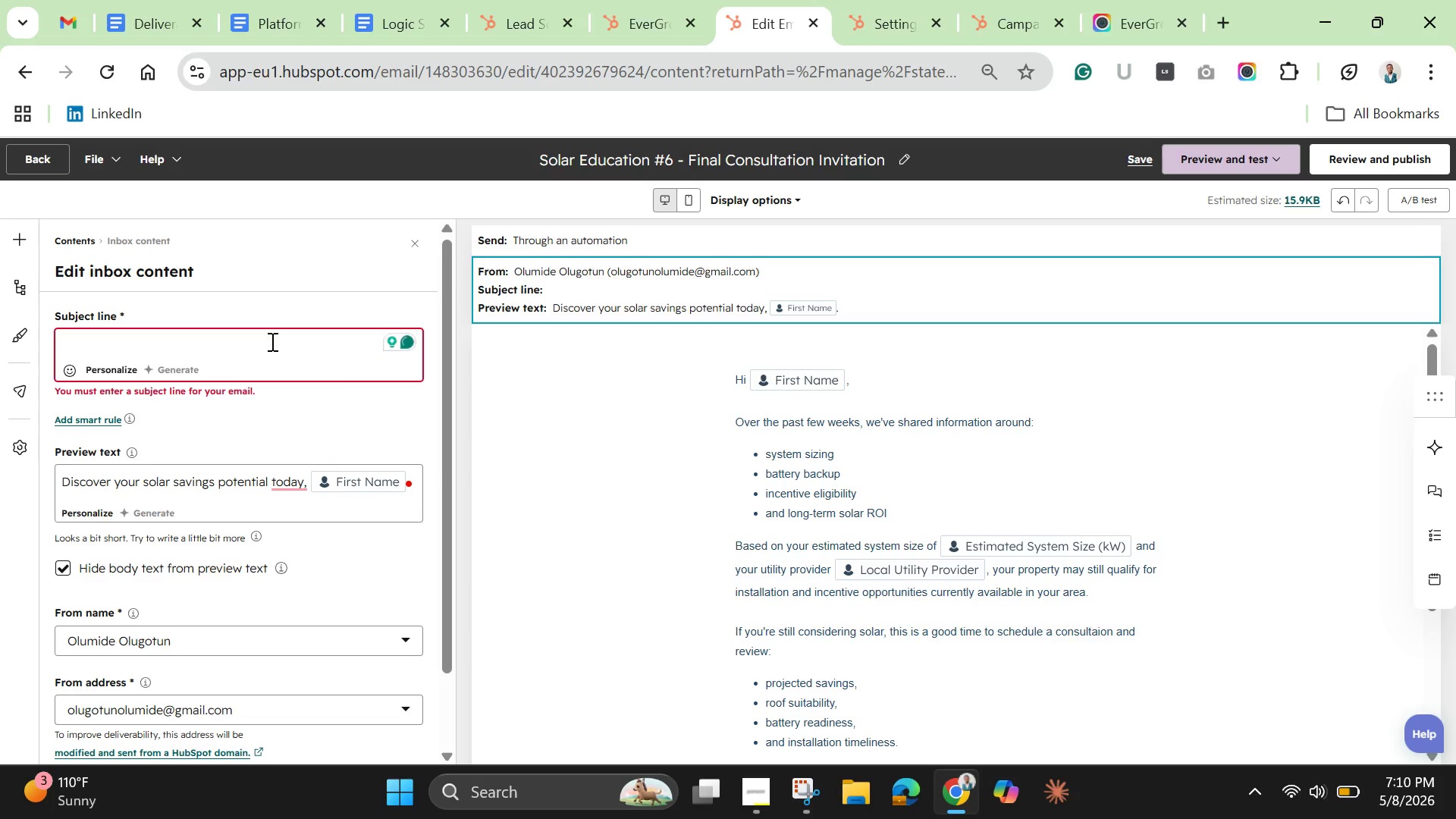 
type(Fins)
key(Backspace)
type(al invitation to review your solar consultation options)
 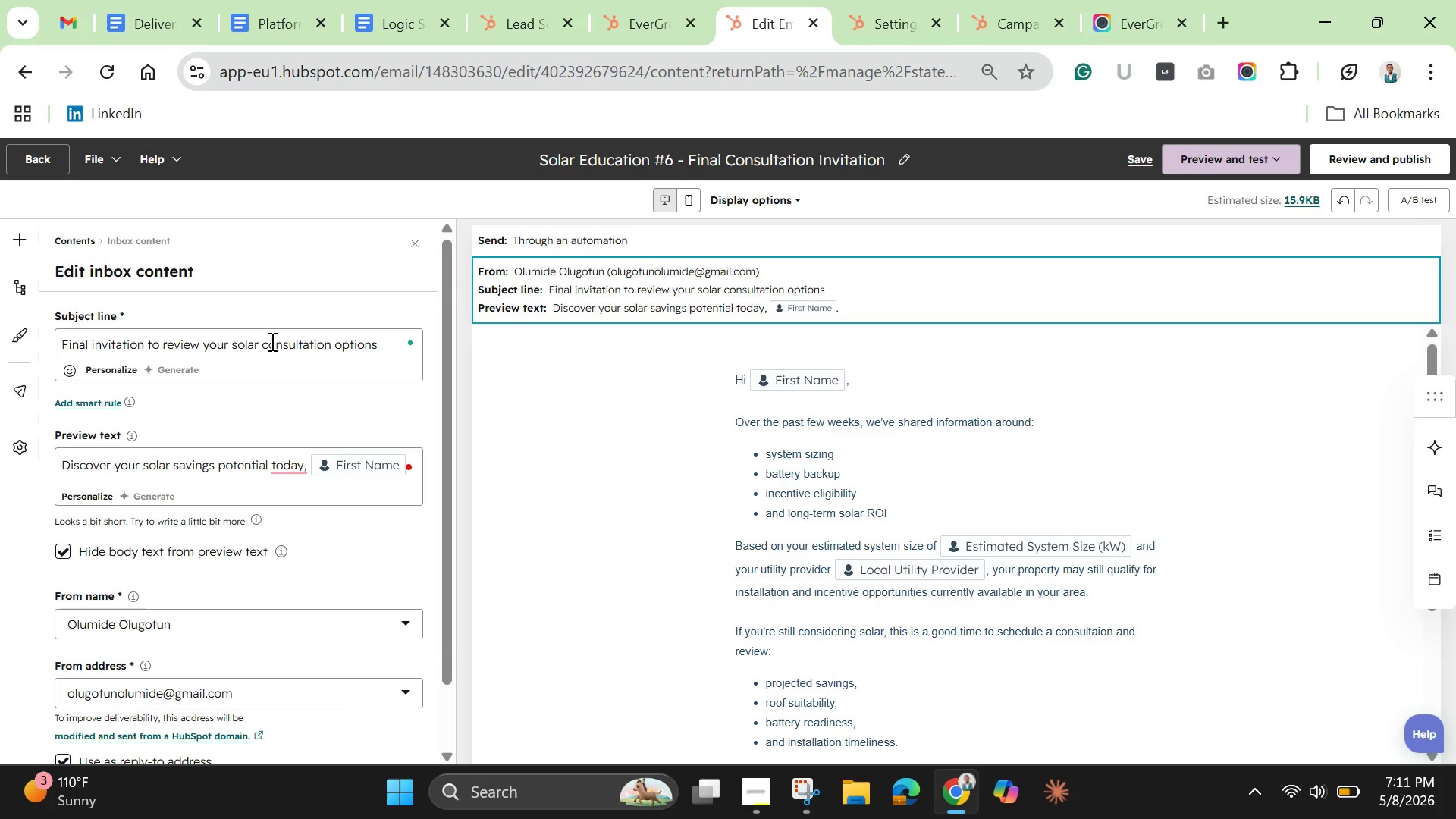 
left_click([284, 310])
 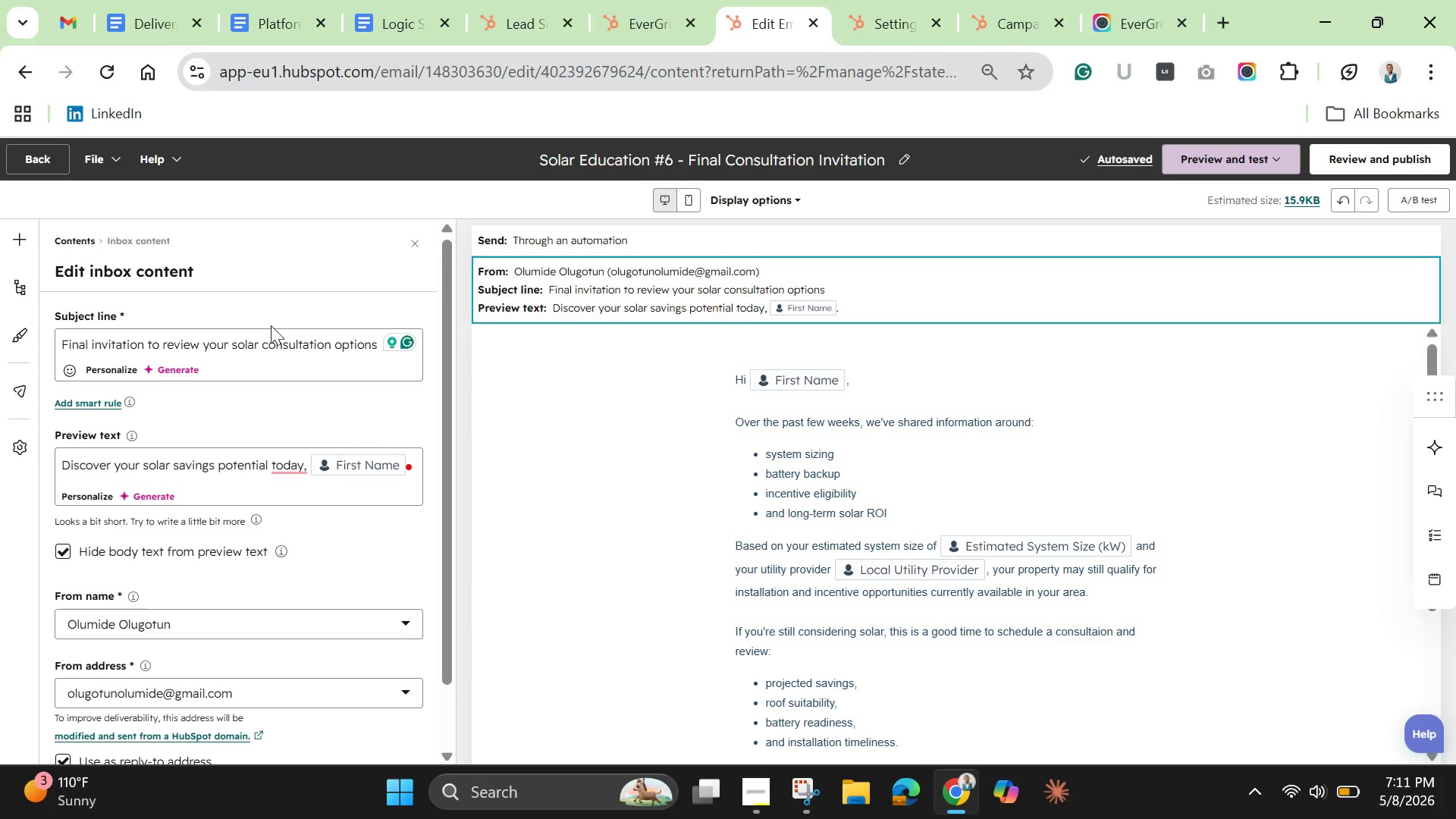 
left_click([174, 372])
 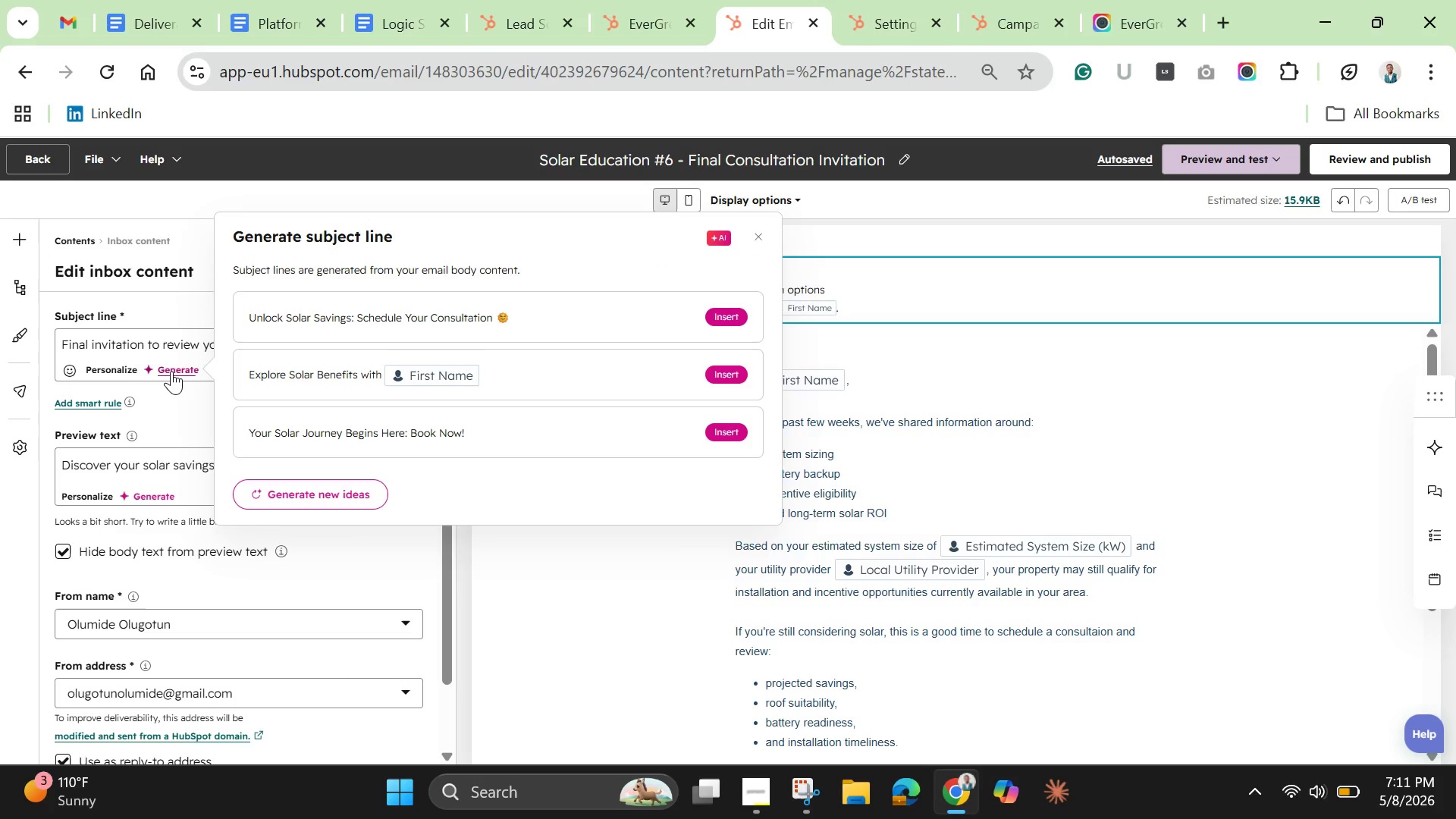 
wait(6.77)
 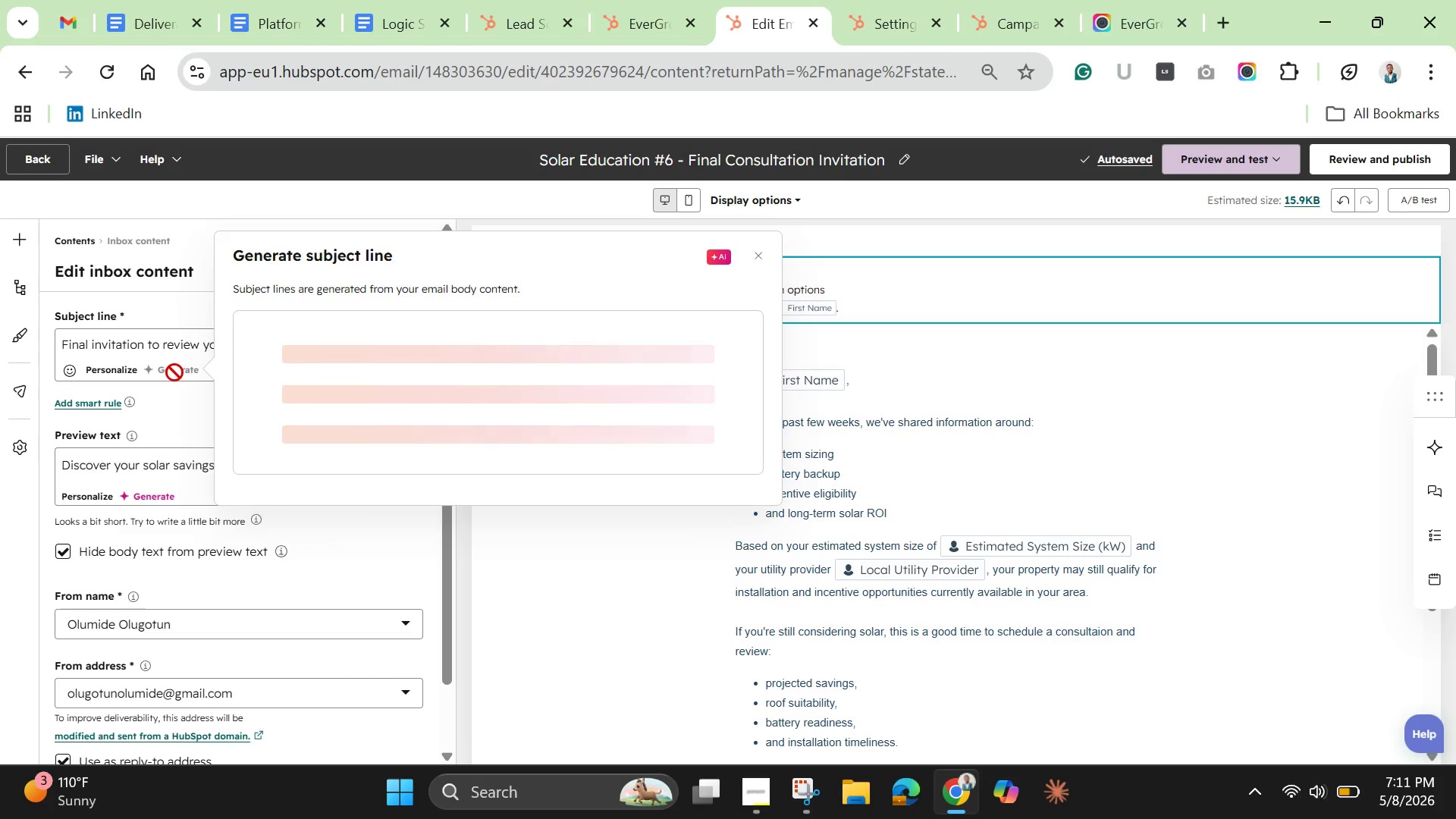 
left_click([193, 404])
 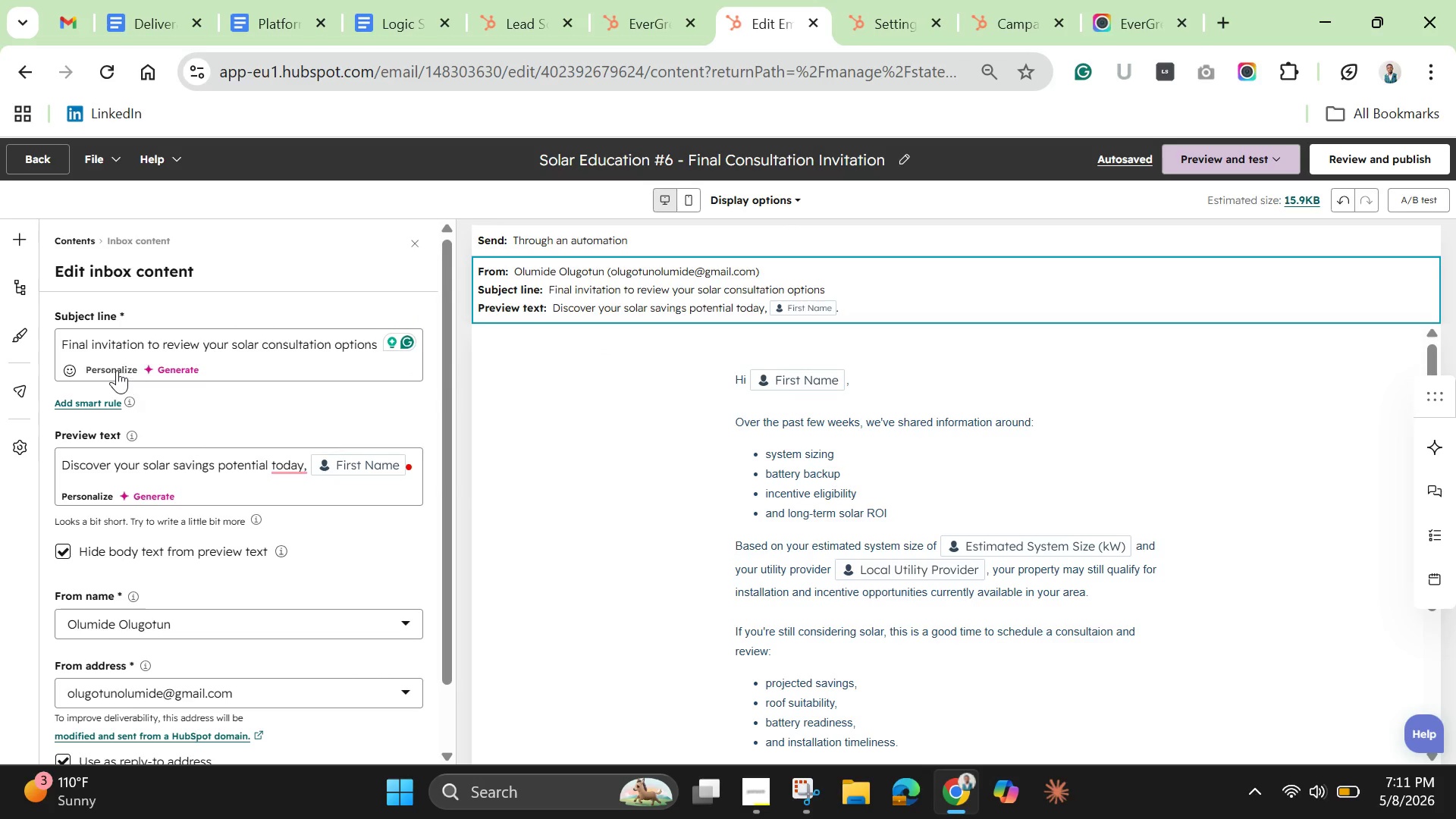 
left_click([117, 370])
 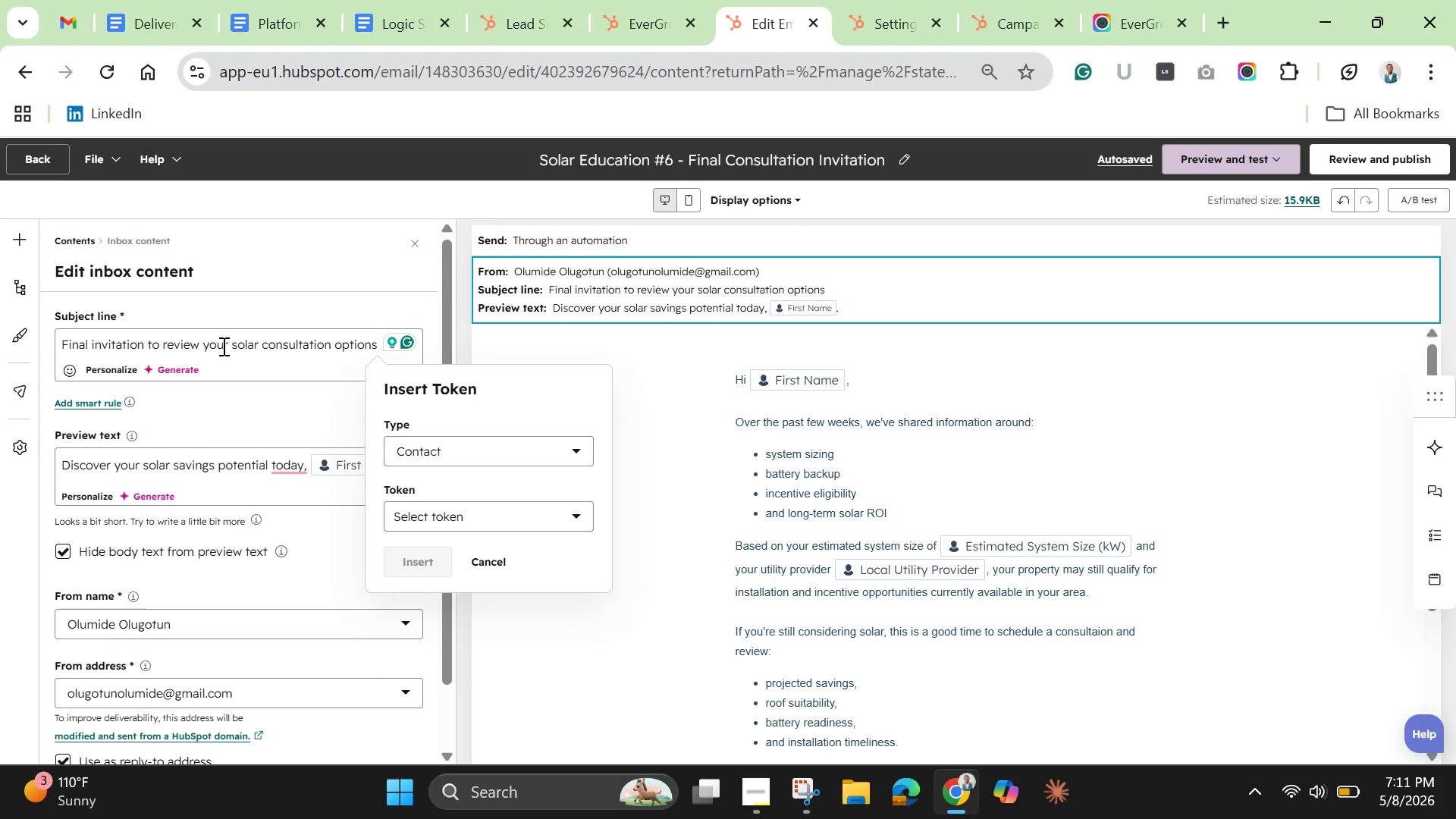 
wait(9.26)
 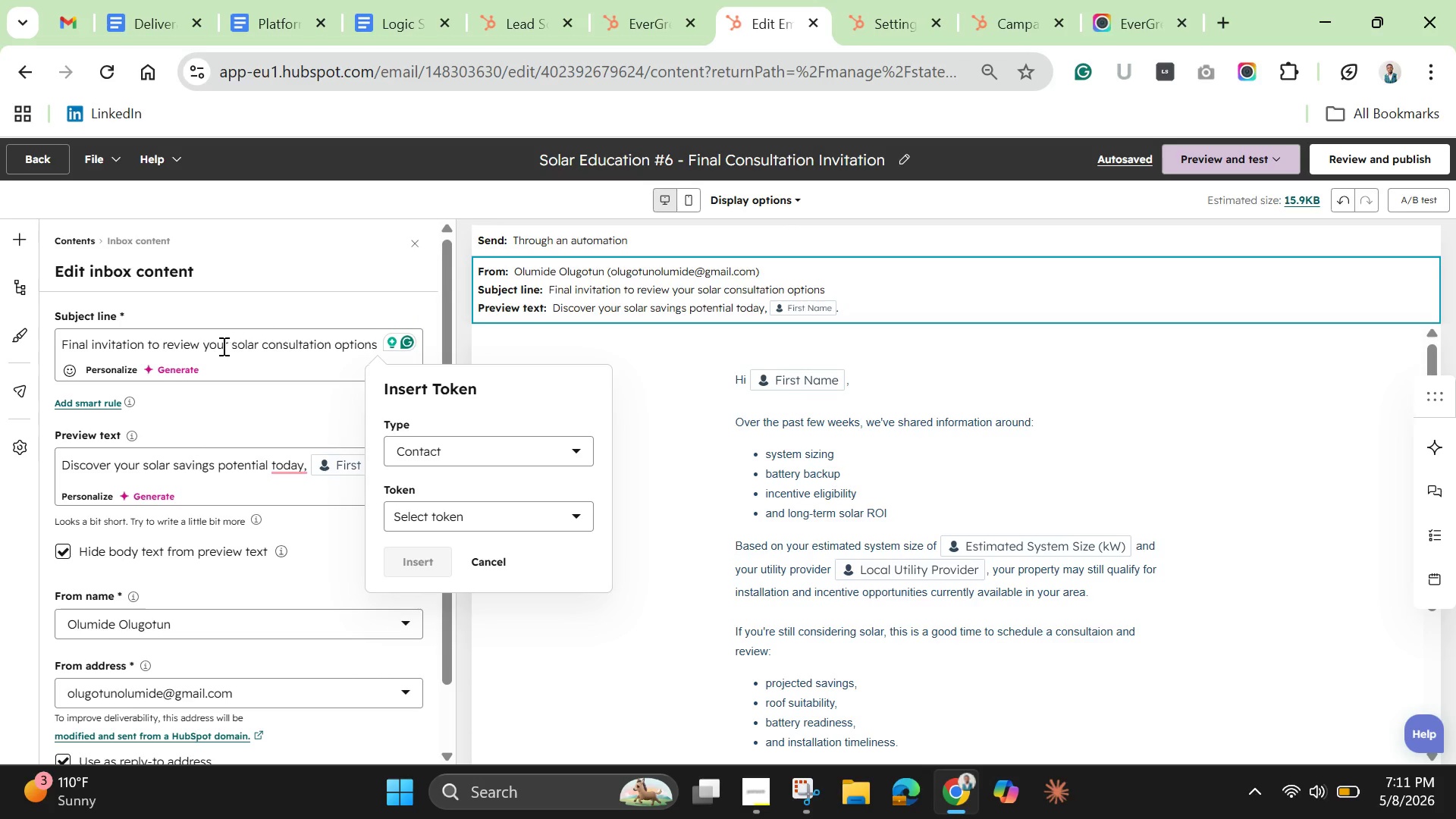 
left_click([307, 356])
 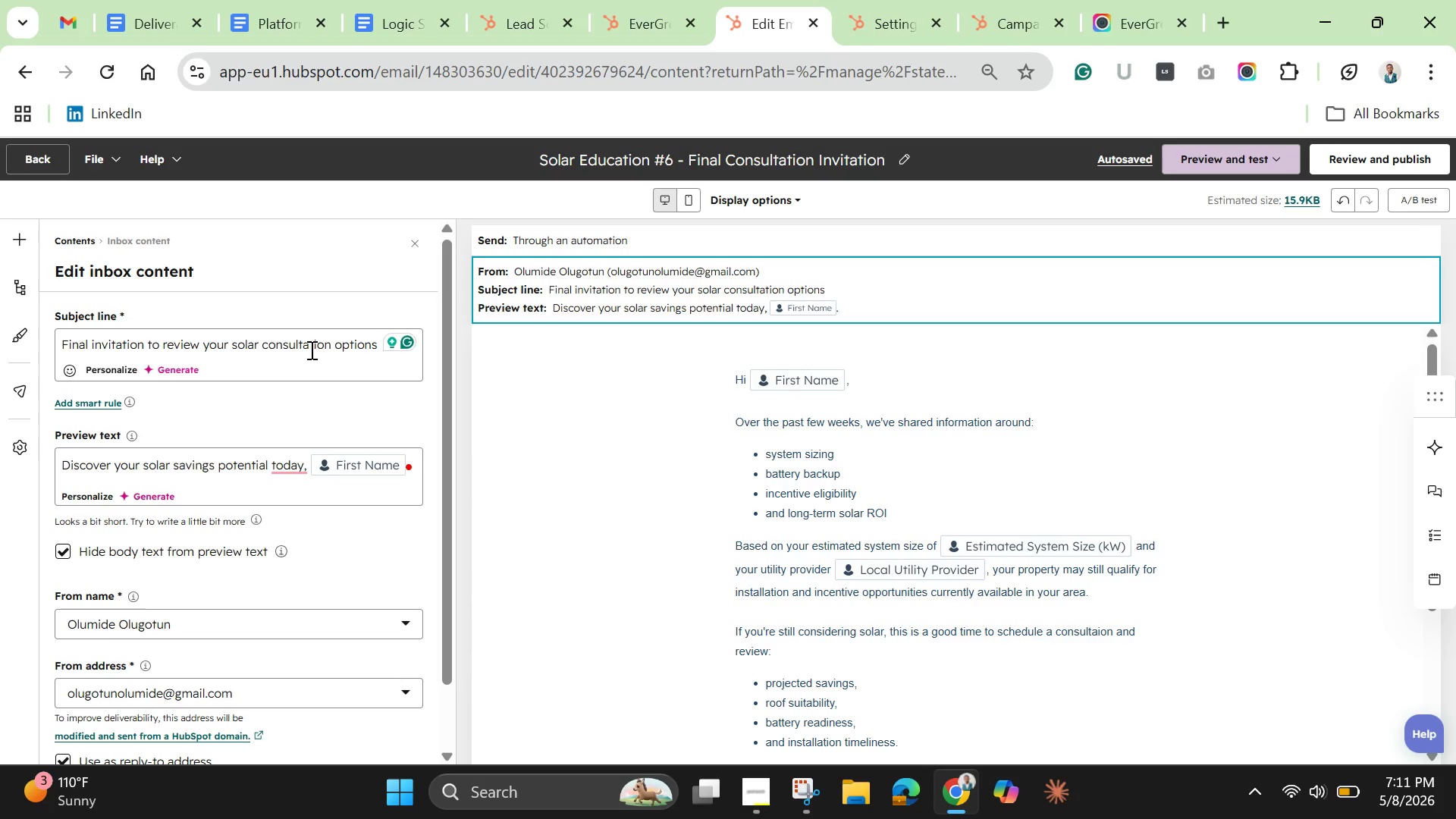 
hold_key(key=ArrowRight, duration=1.34)
 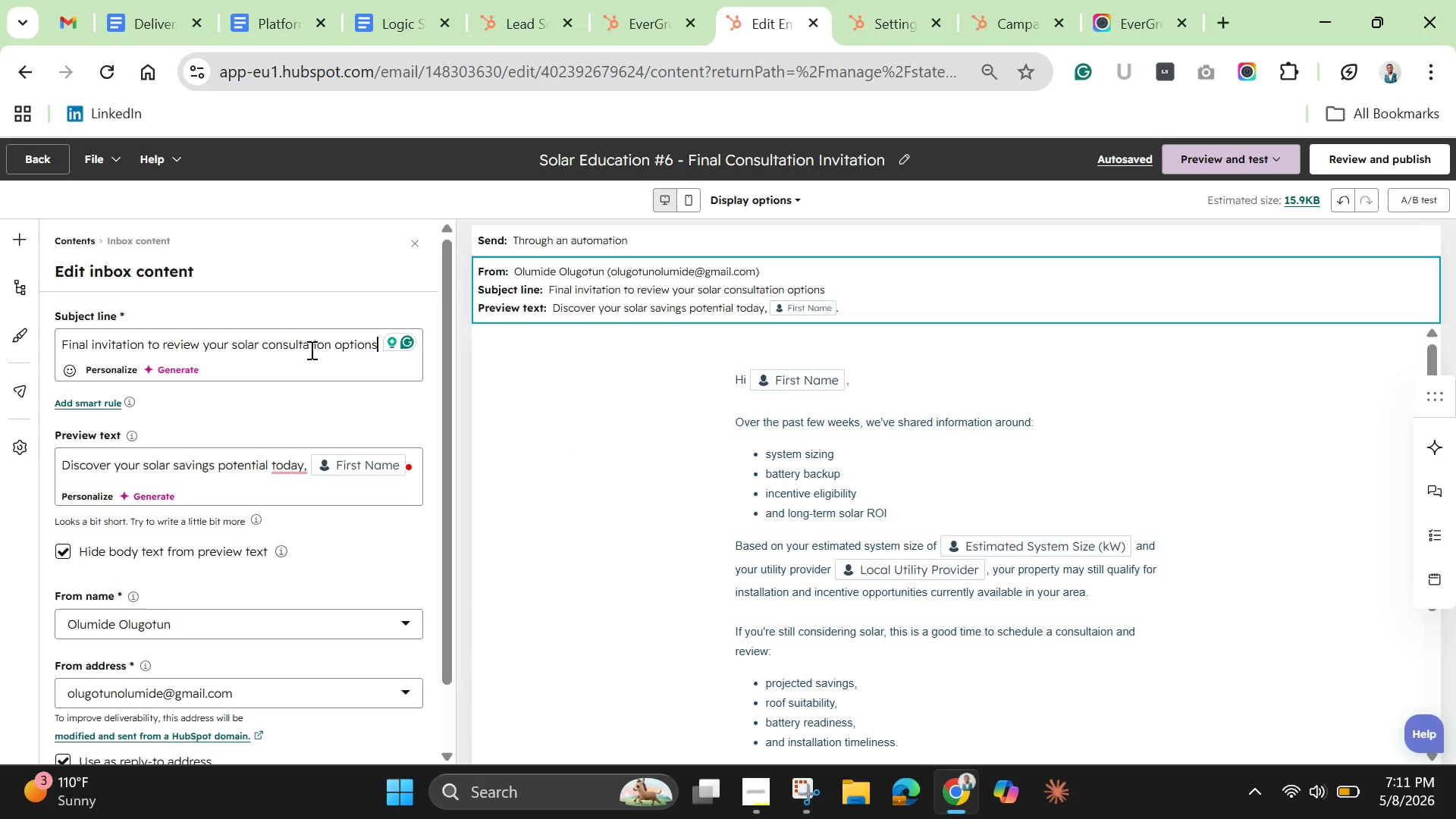 
key(Space)
 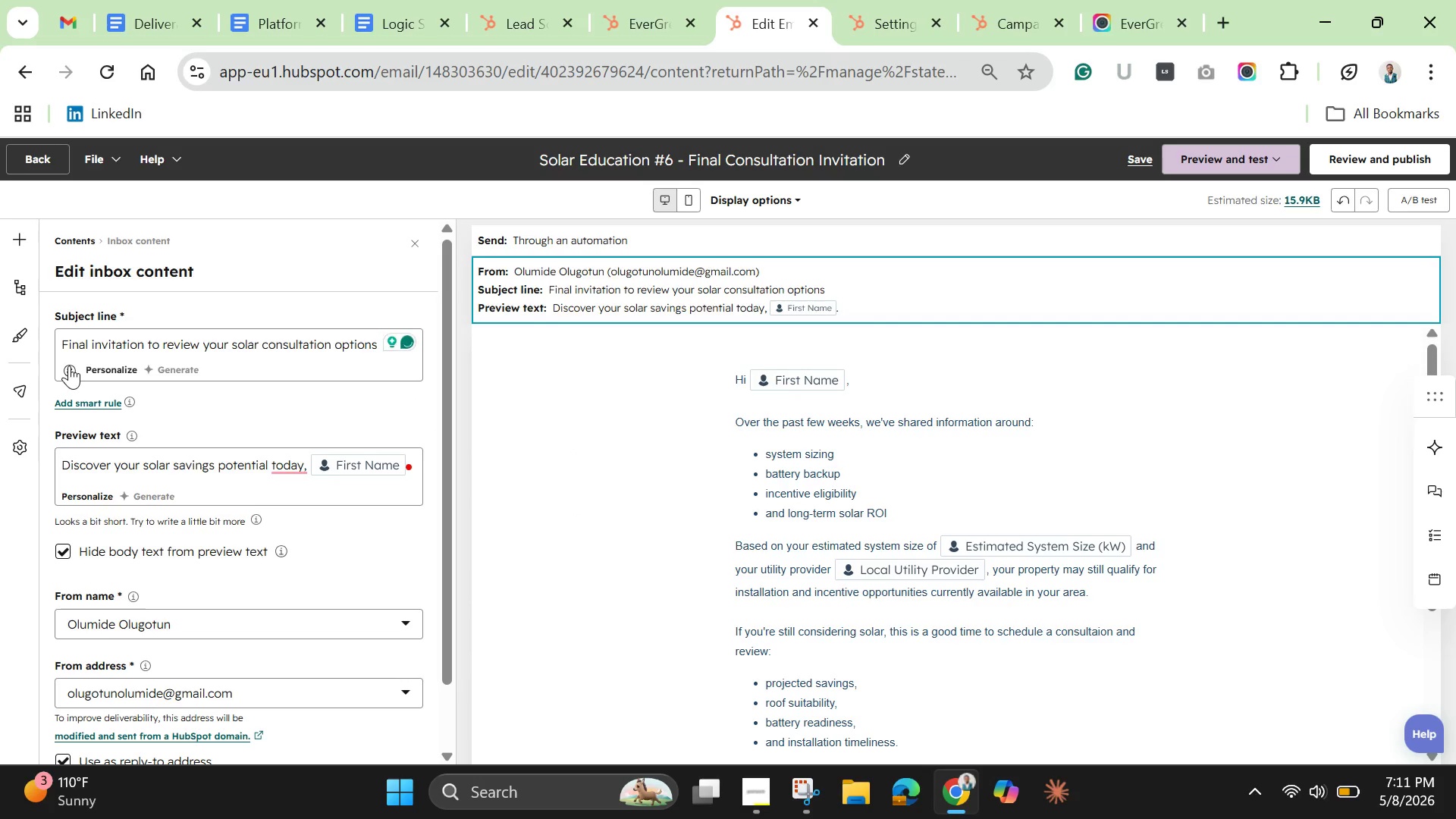 
left_click([112, 363])
 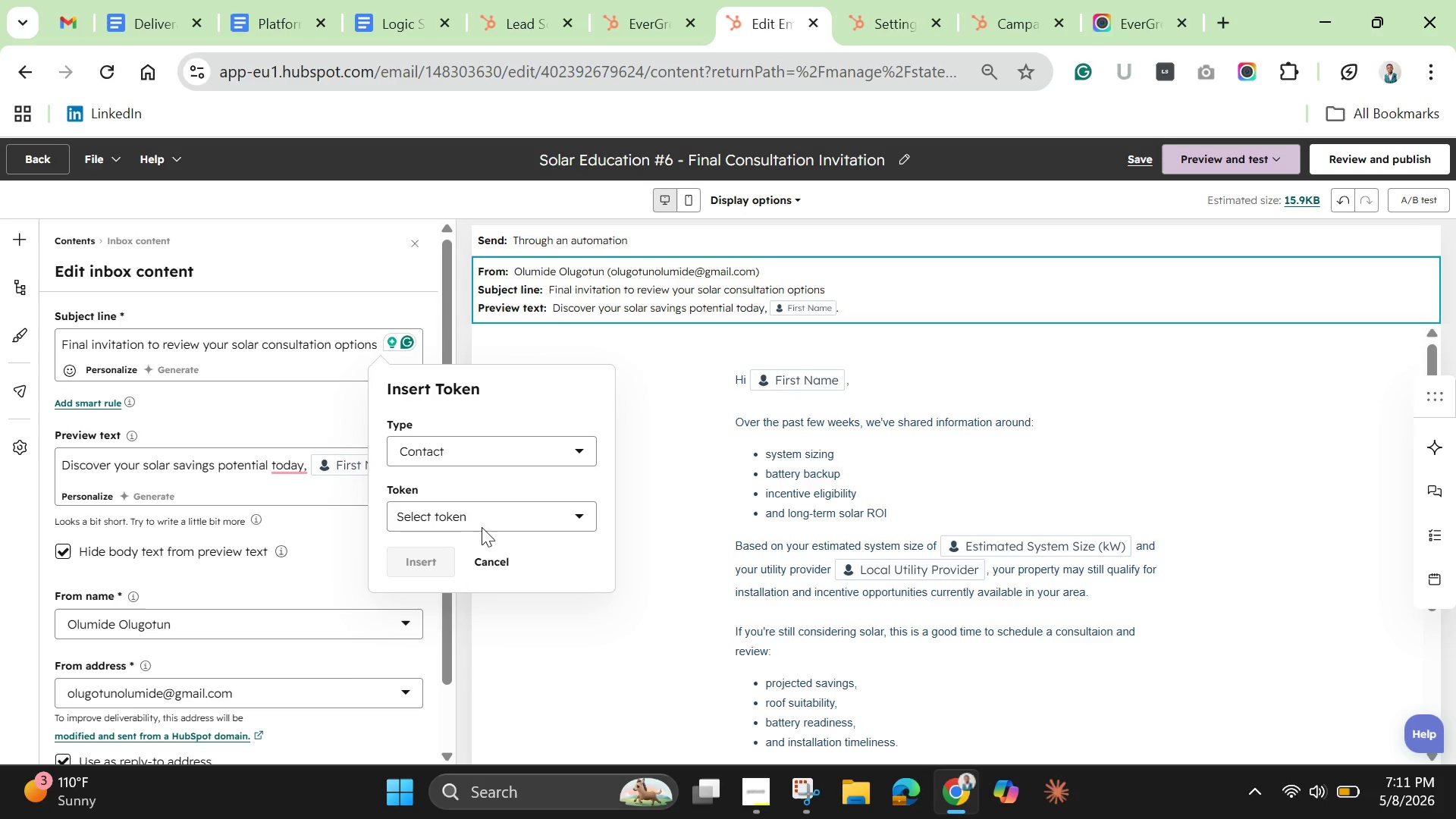 
left_click([484, 522])
 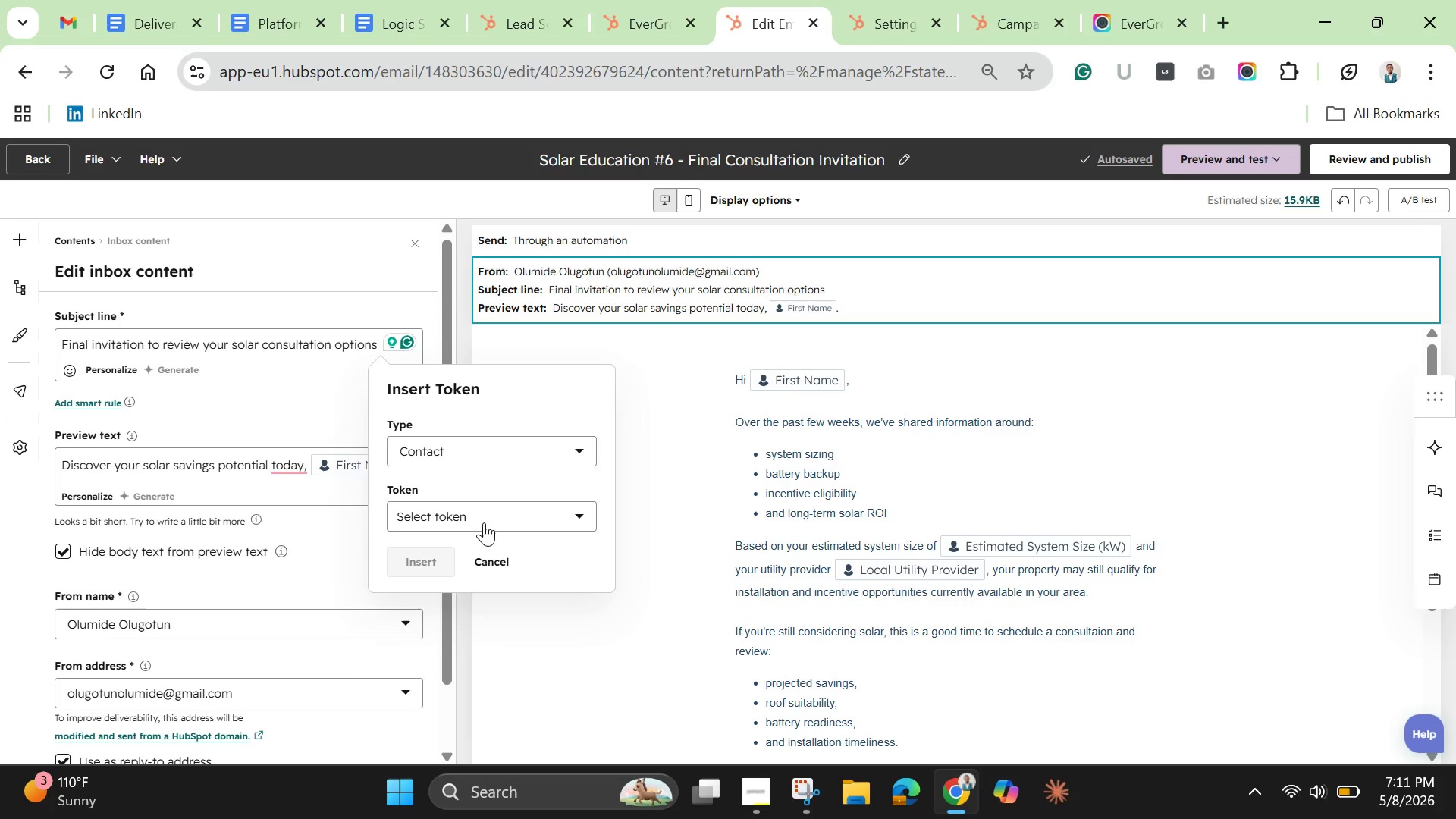 
mouse_move([487, 500])
 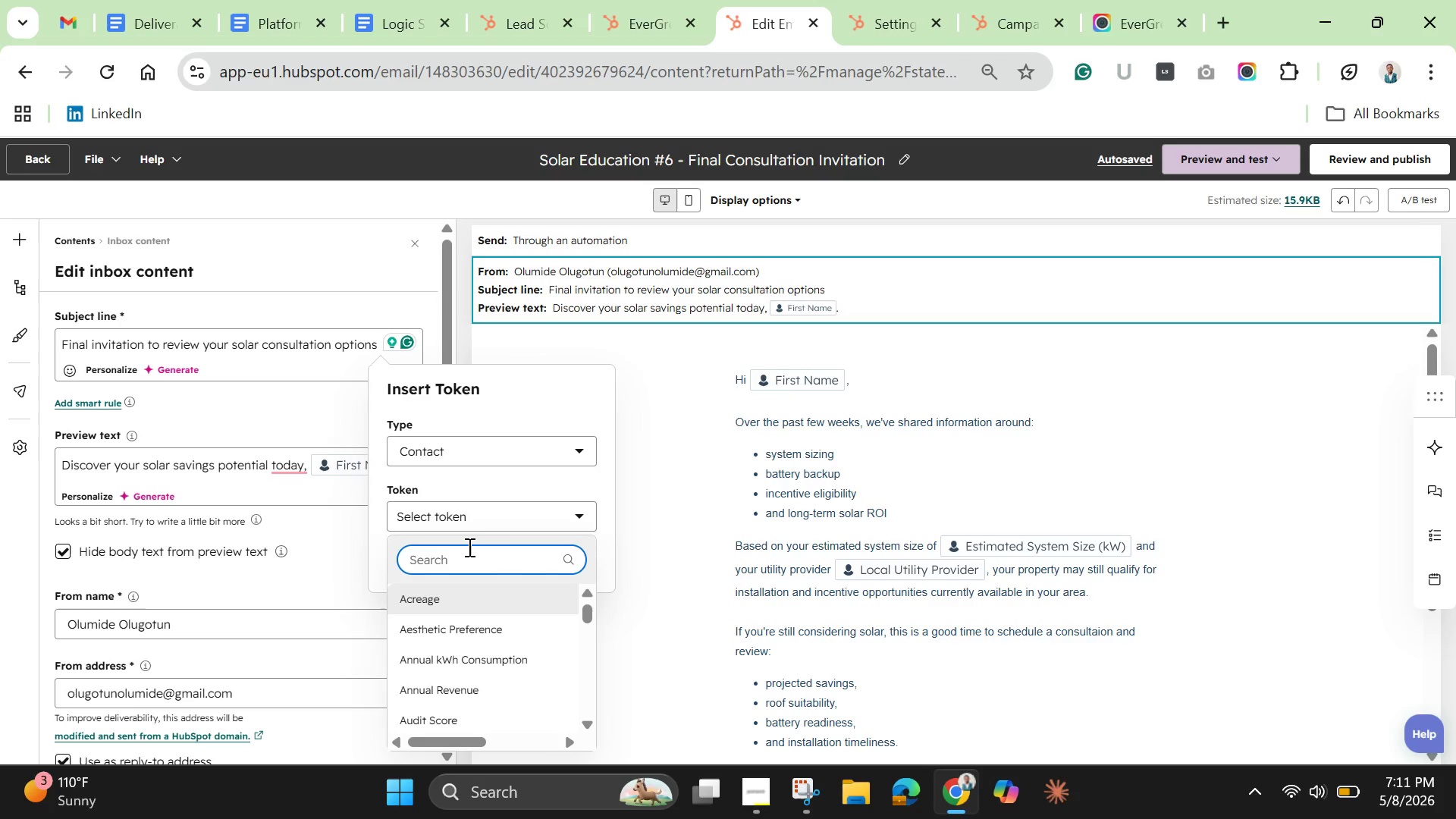 
type(fie)
key(Backspace)
type(rst name)
 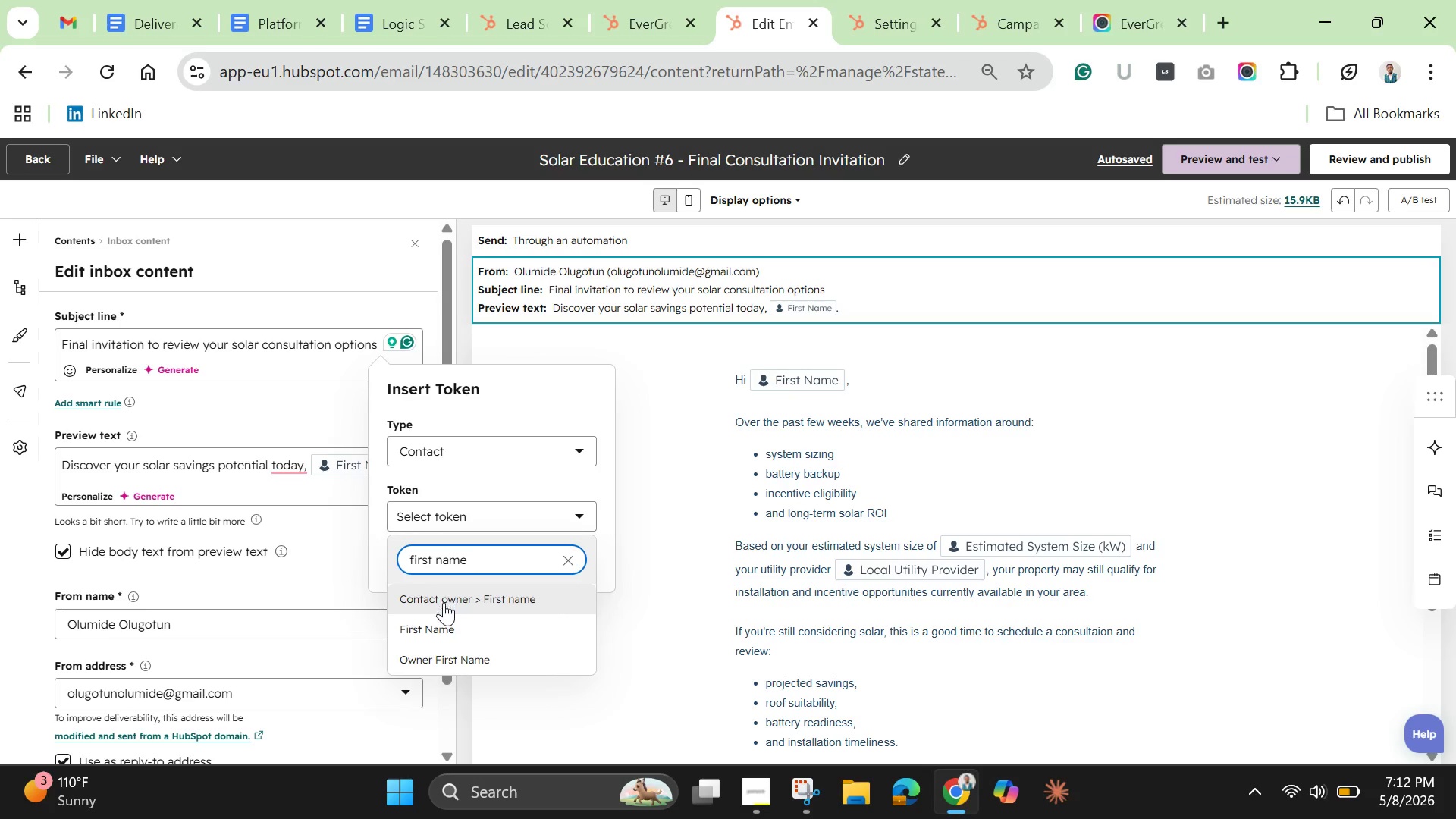 
left_click([439, 632])
 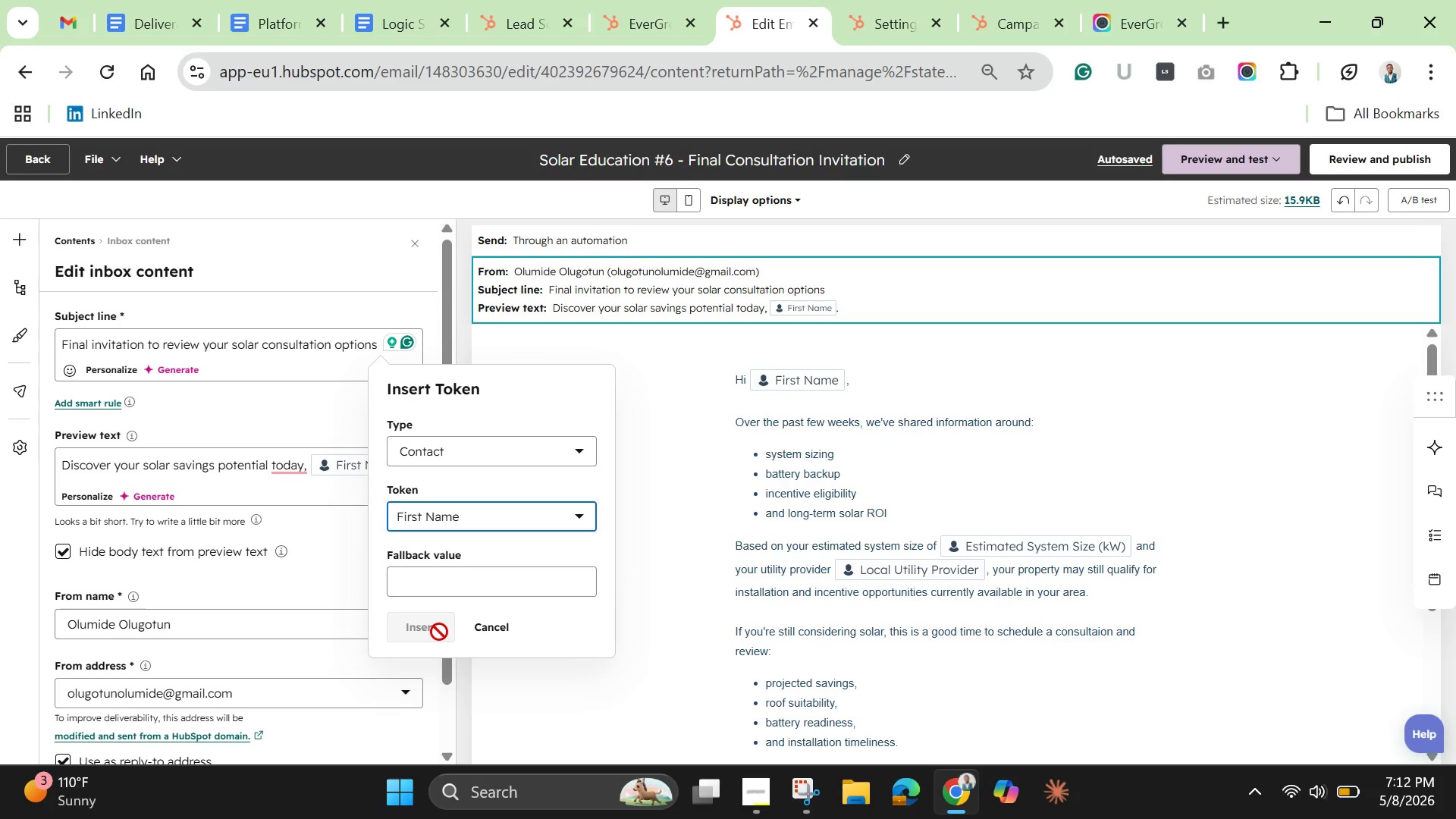 
wait(7.53)
 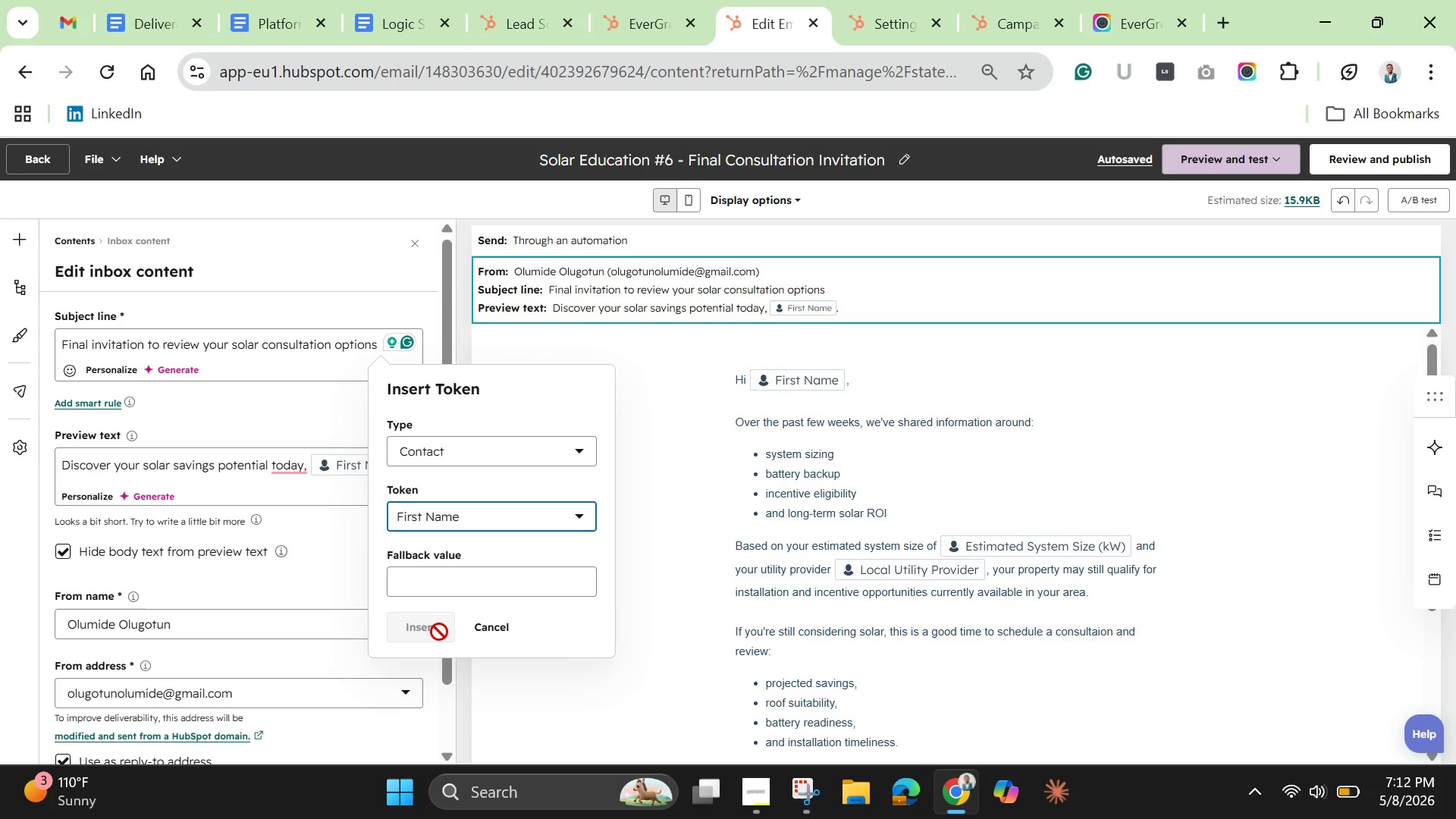 
left_click([451, 582])
 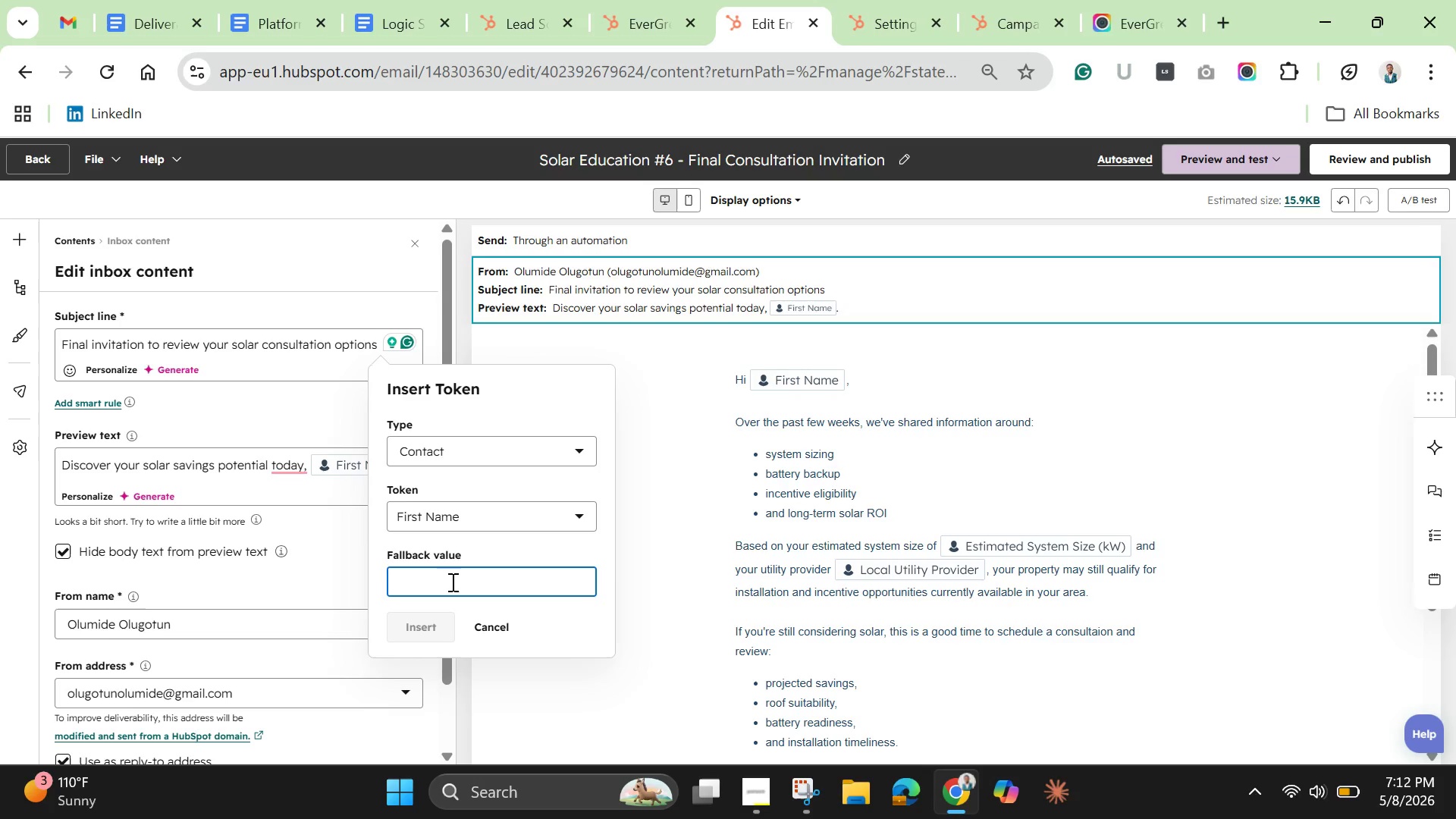 
wait(6.14)
 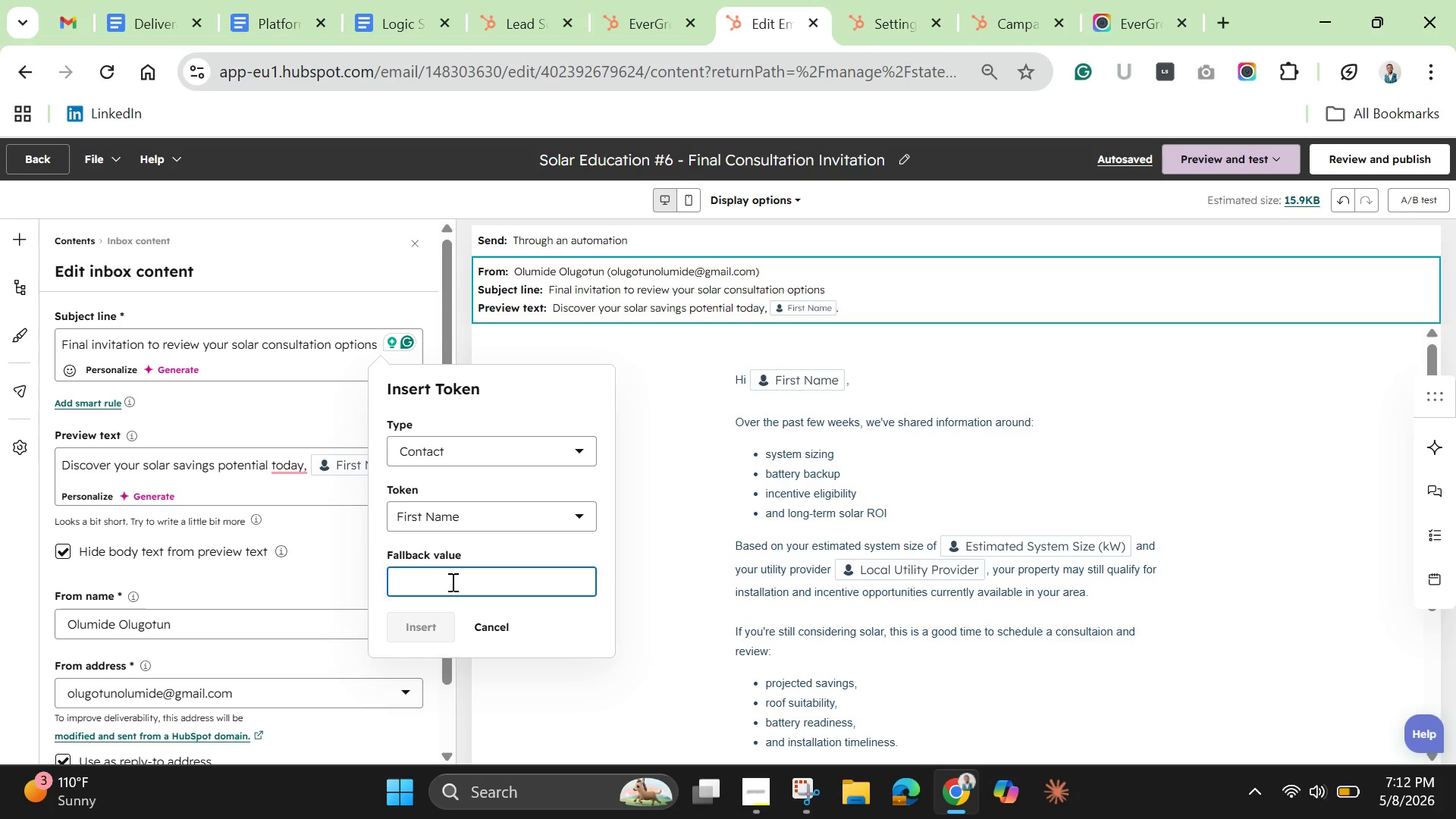 
type(there)
 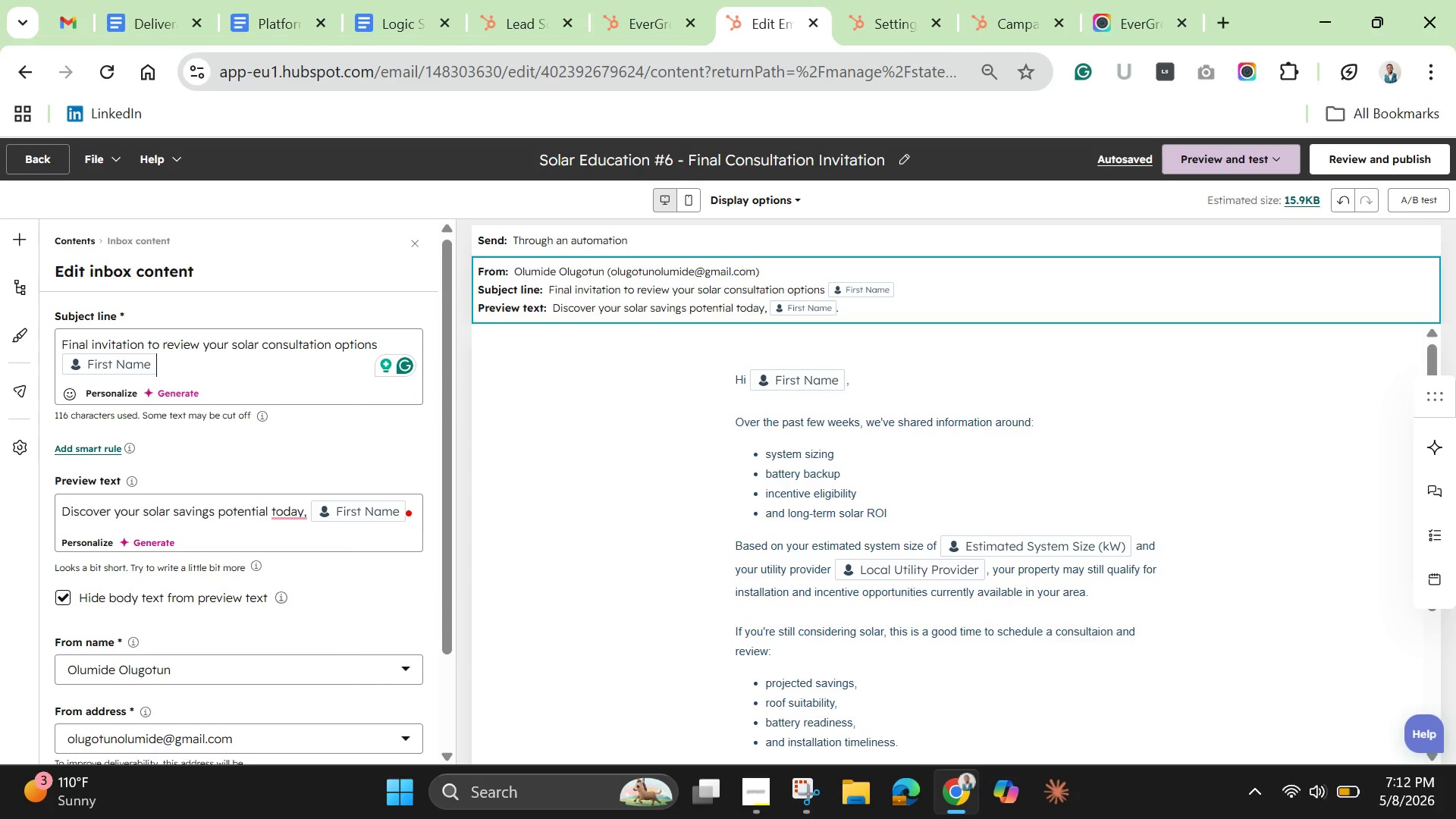 
wait(19.36)
 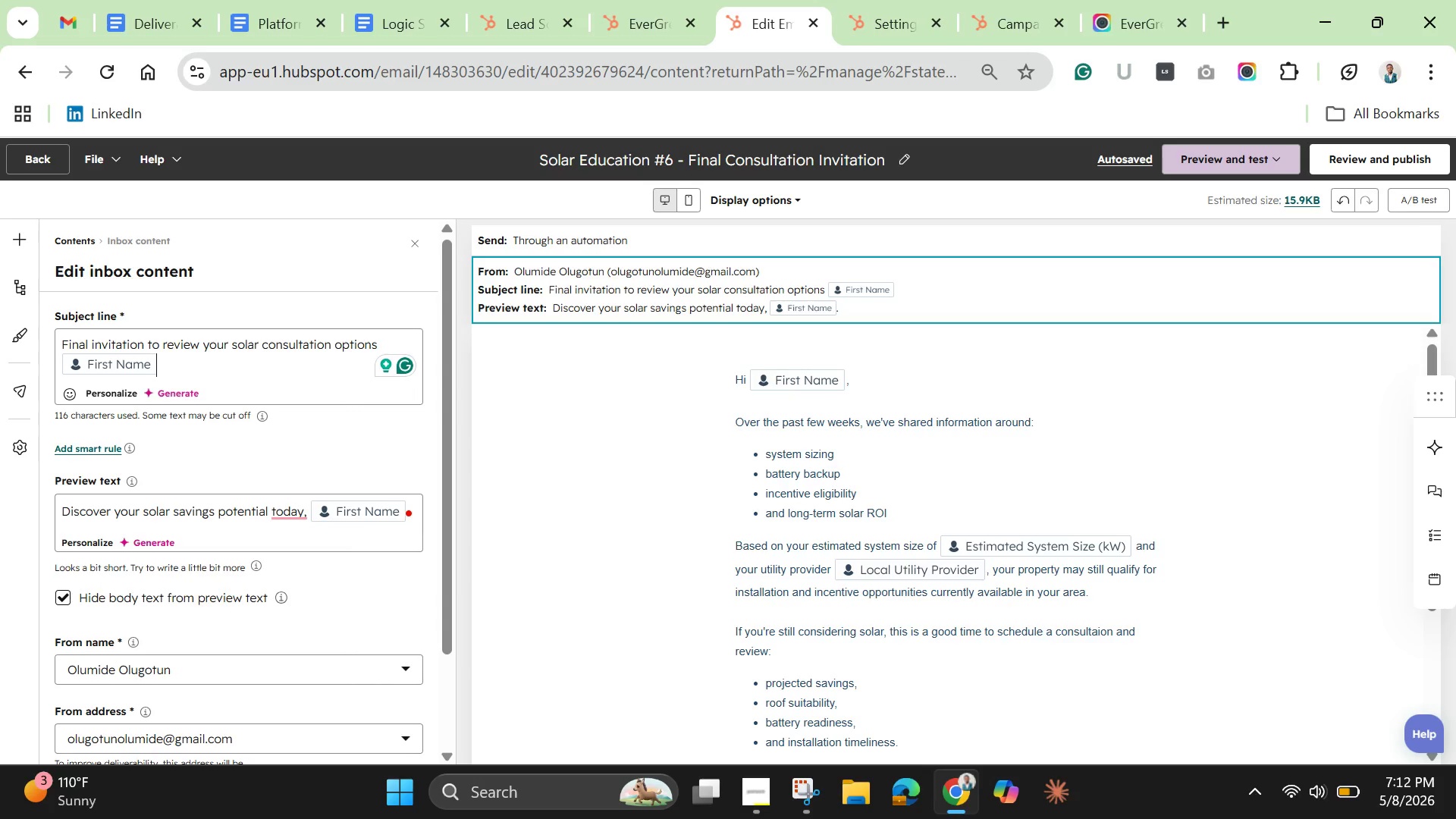 
left_click([1124, 159])
 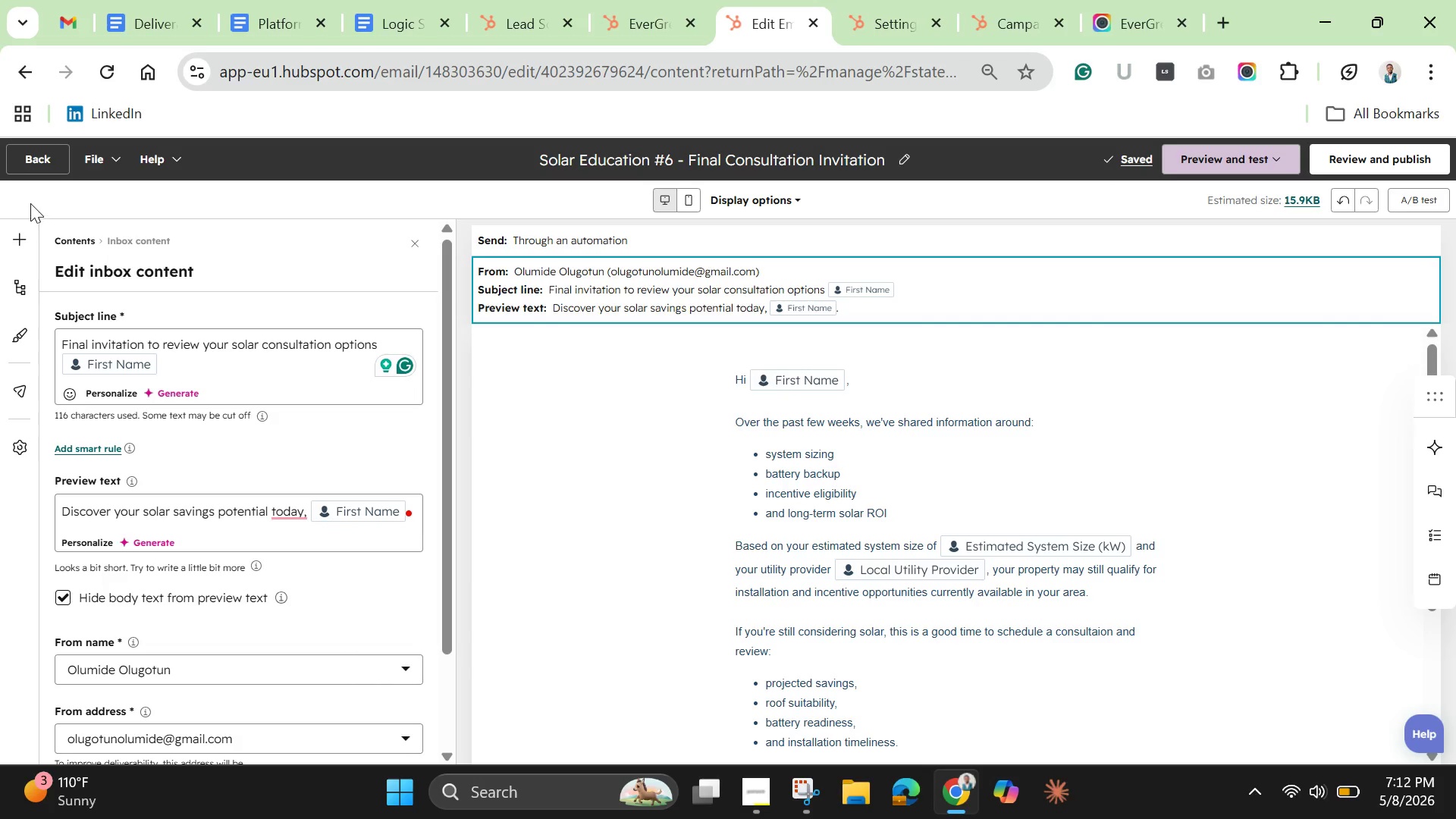 
left_click([39, 157])
 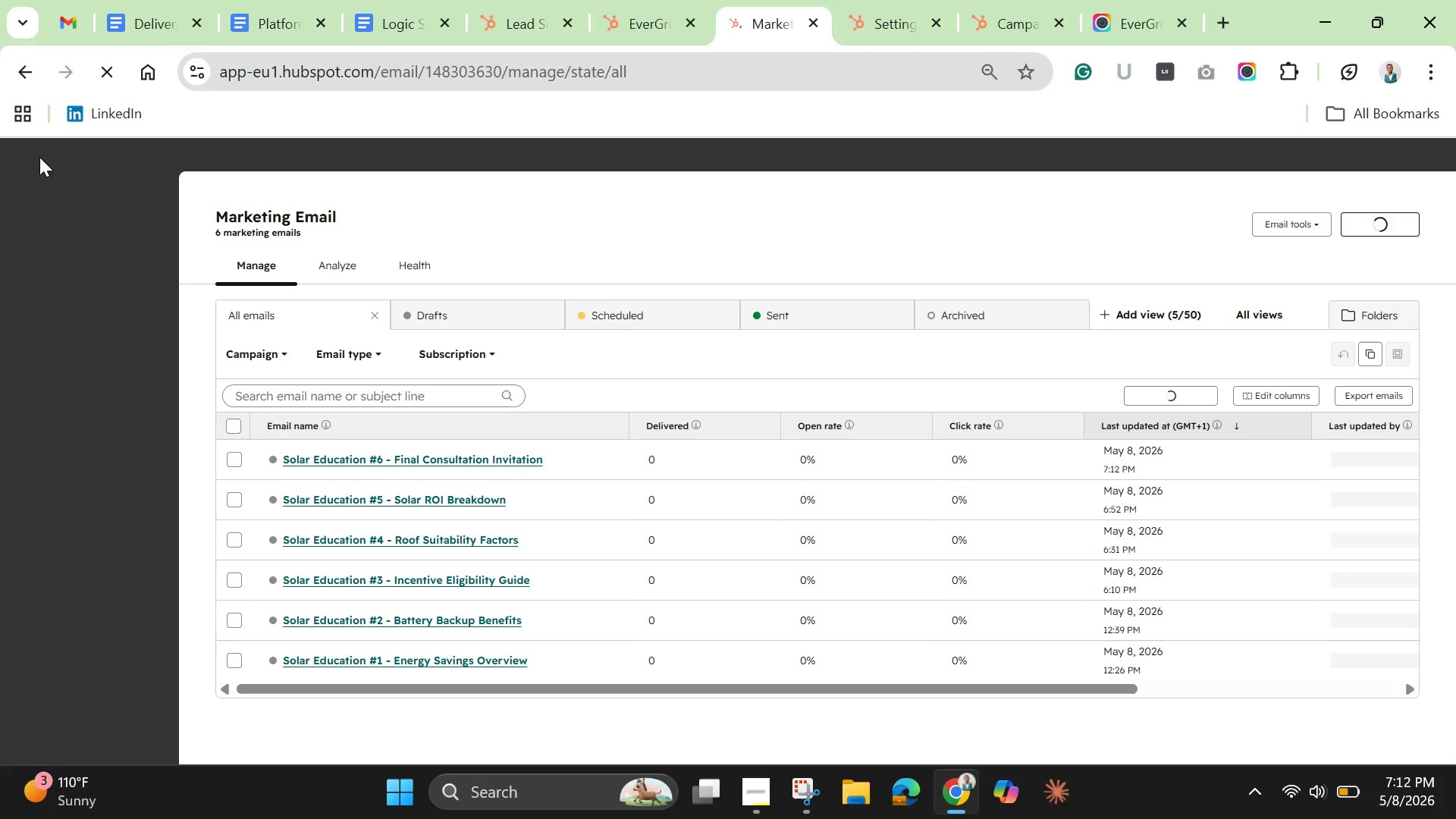 
wait(10.58)
 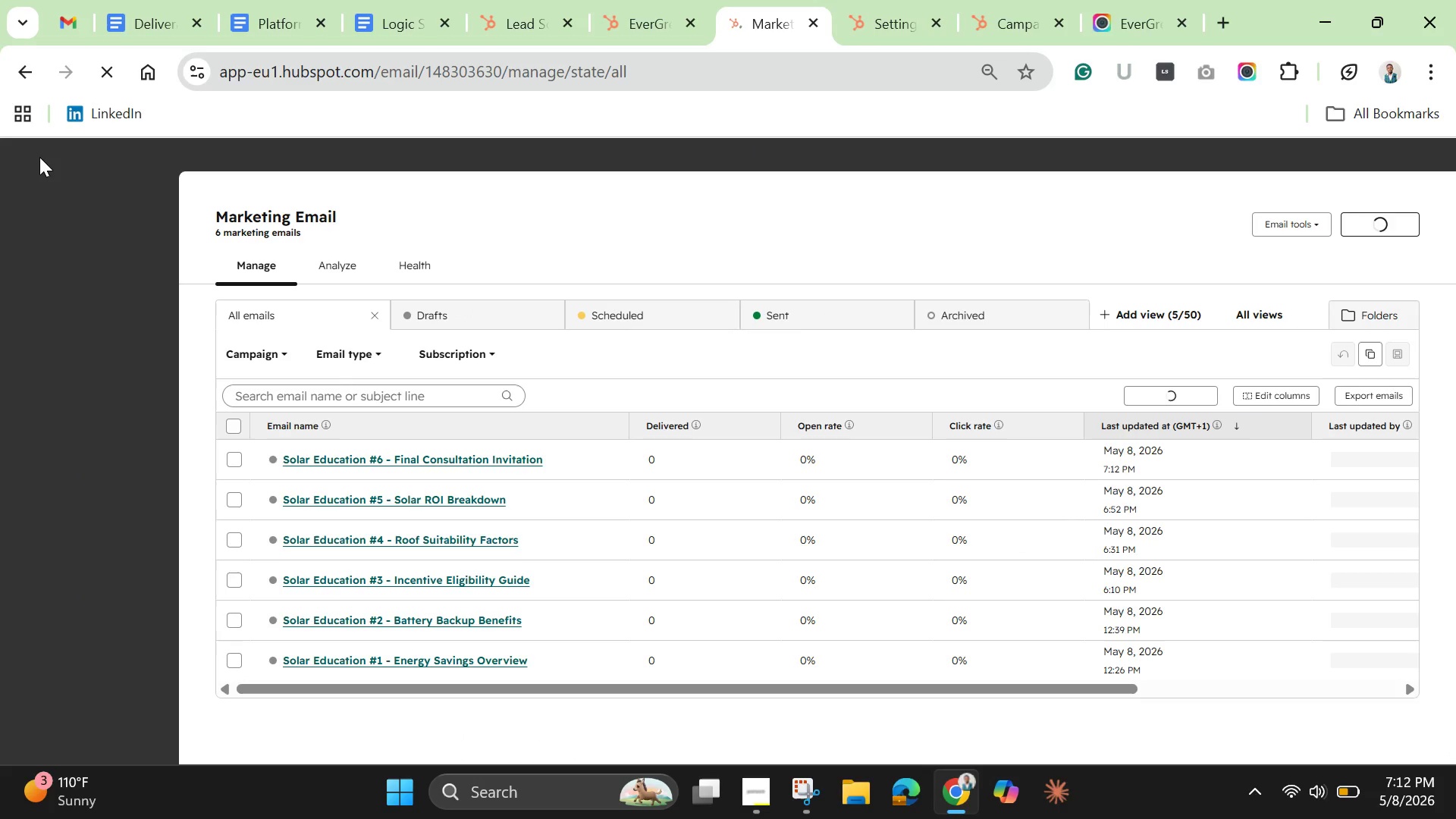 
left_click([409, 578])
 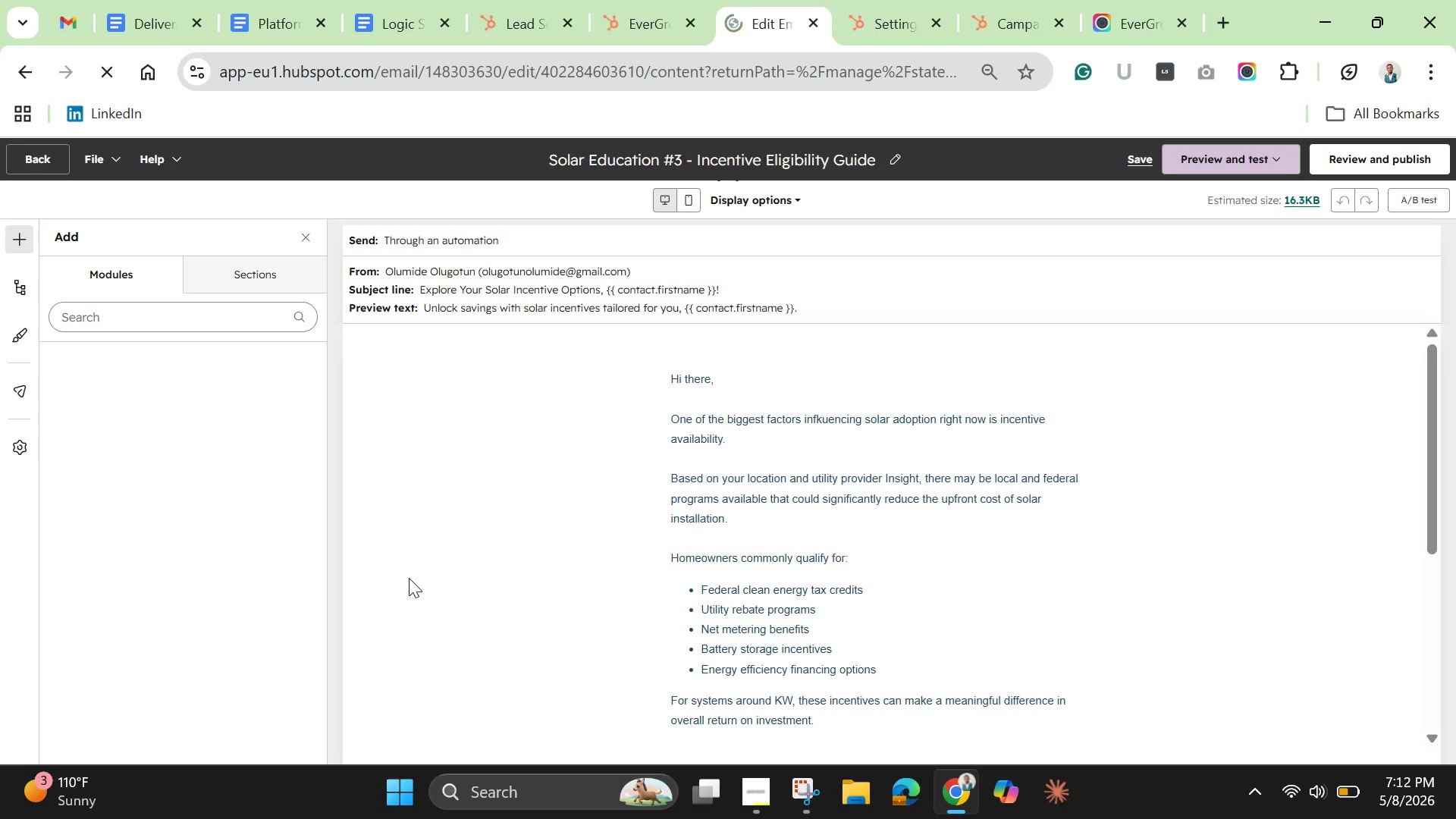 
wait(9.84)
 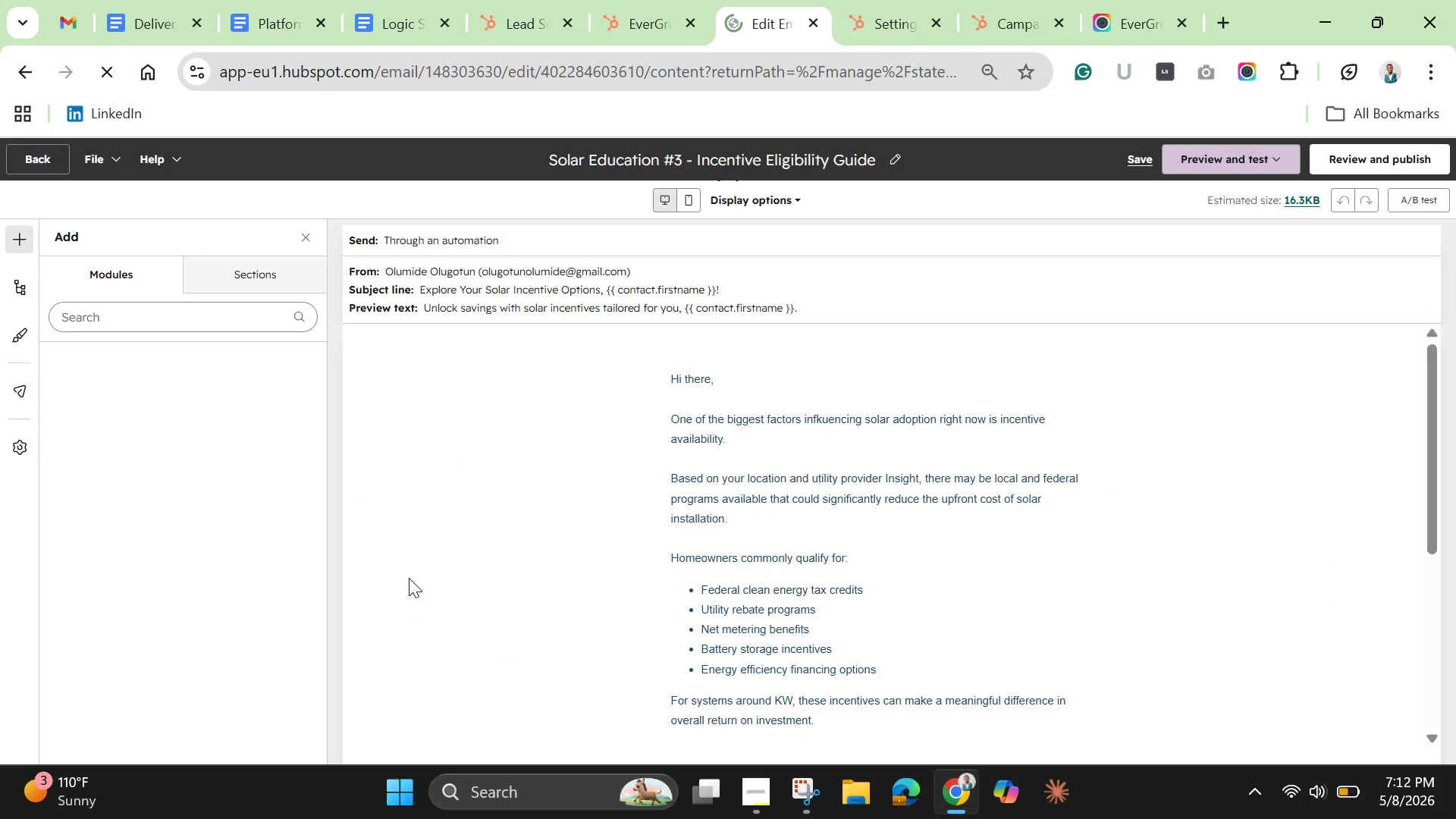 
left_click([17, 440])
 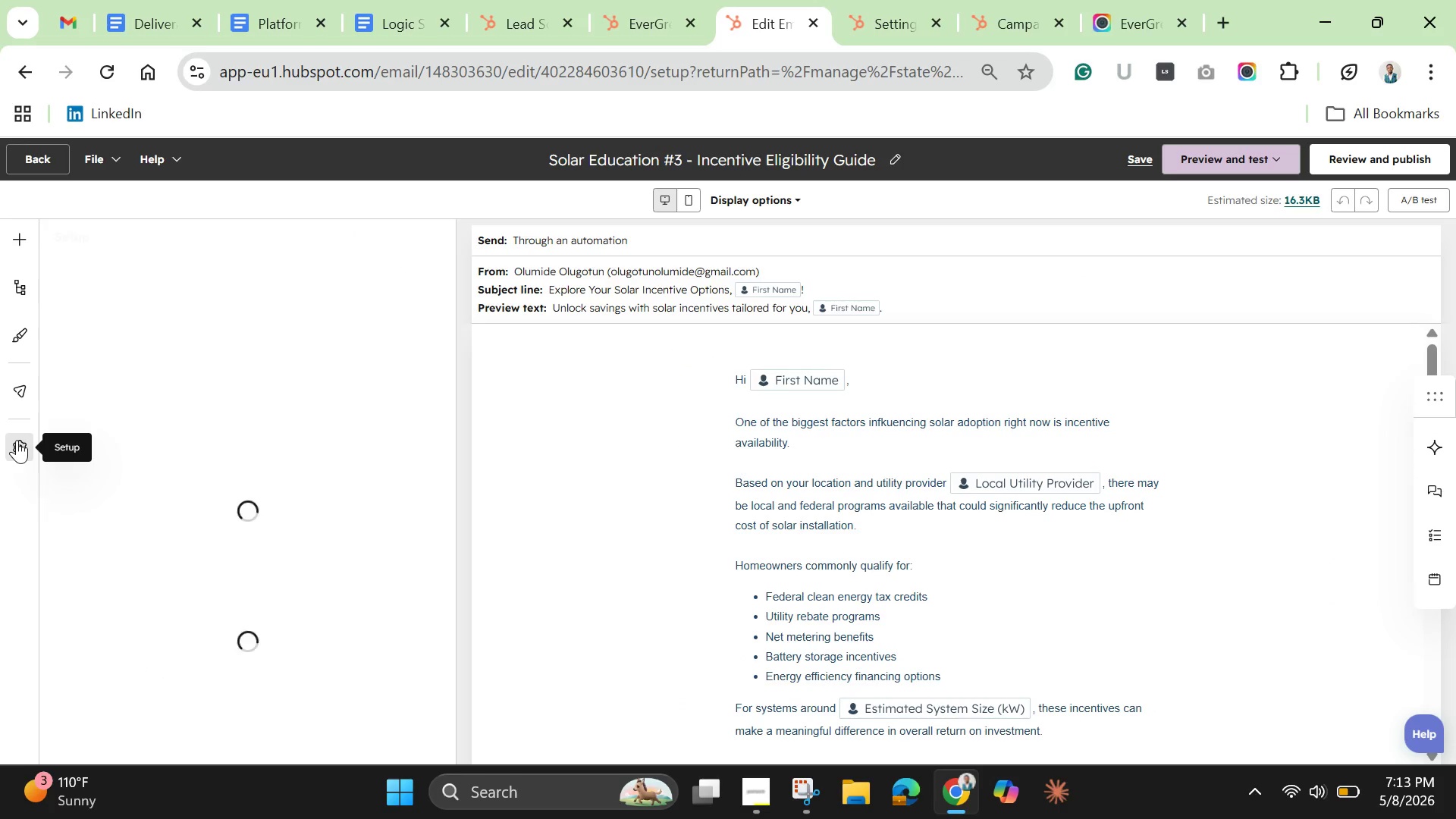 
mouse_move([33, 454])
 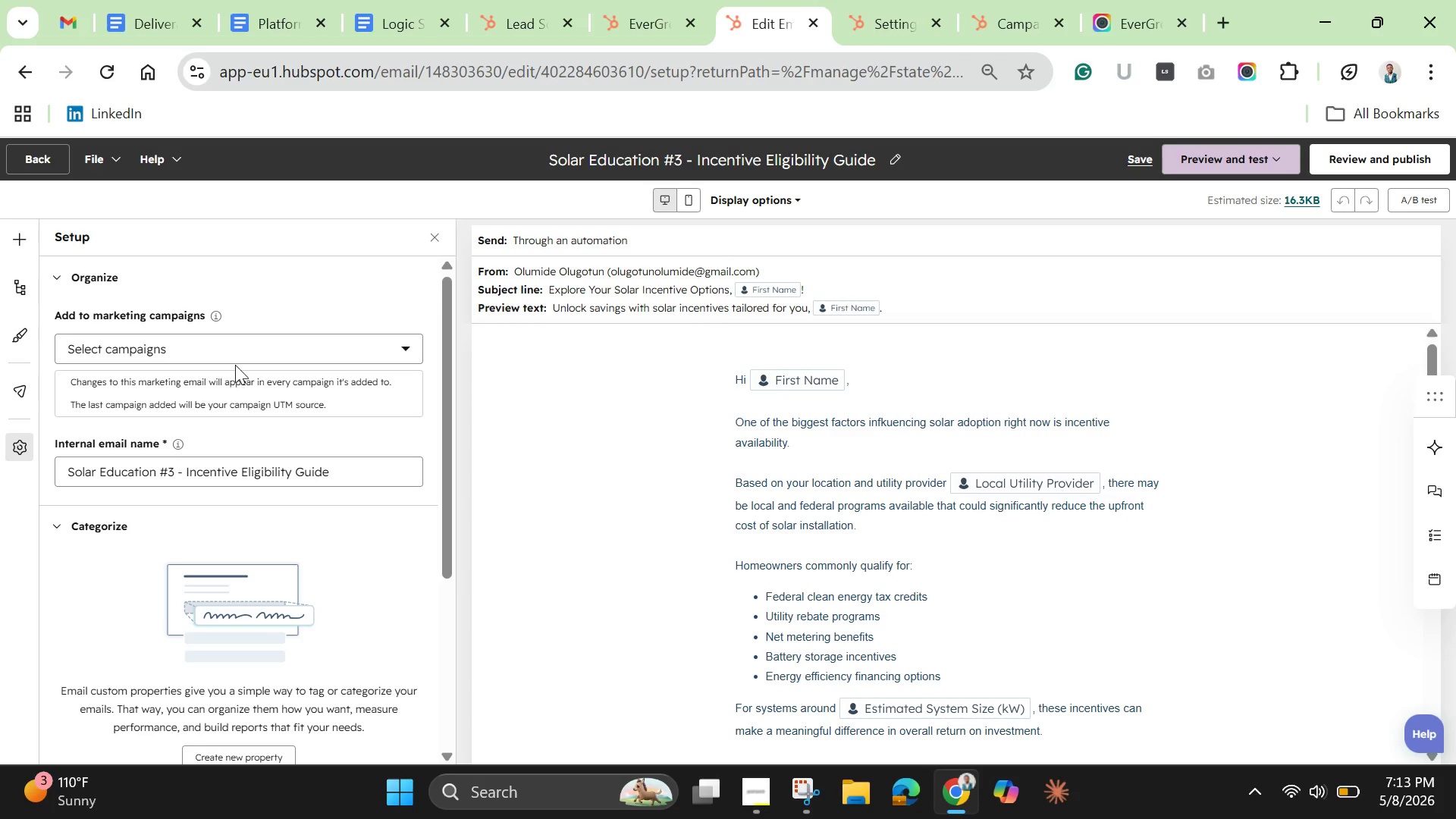 
left_click([240, 350])
 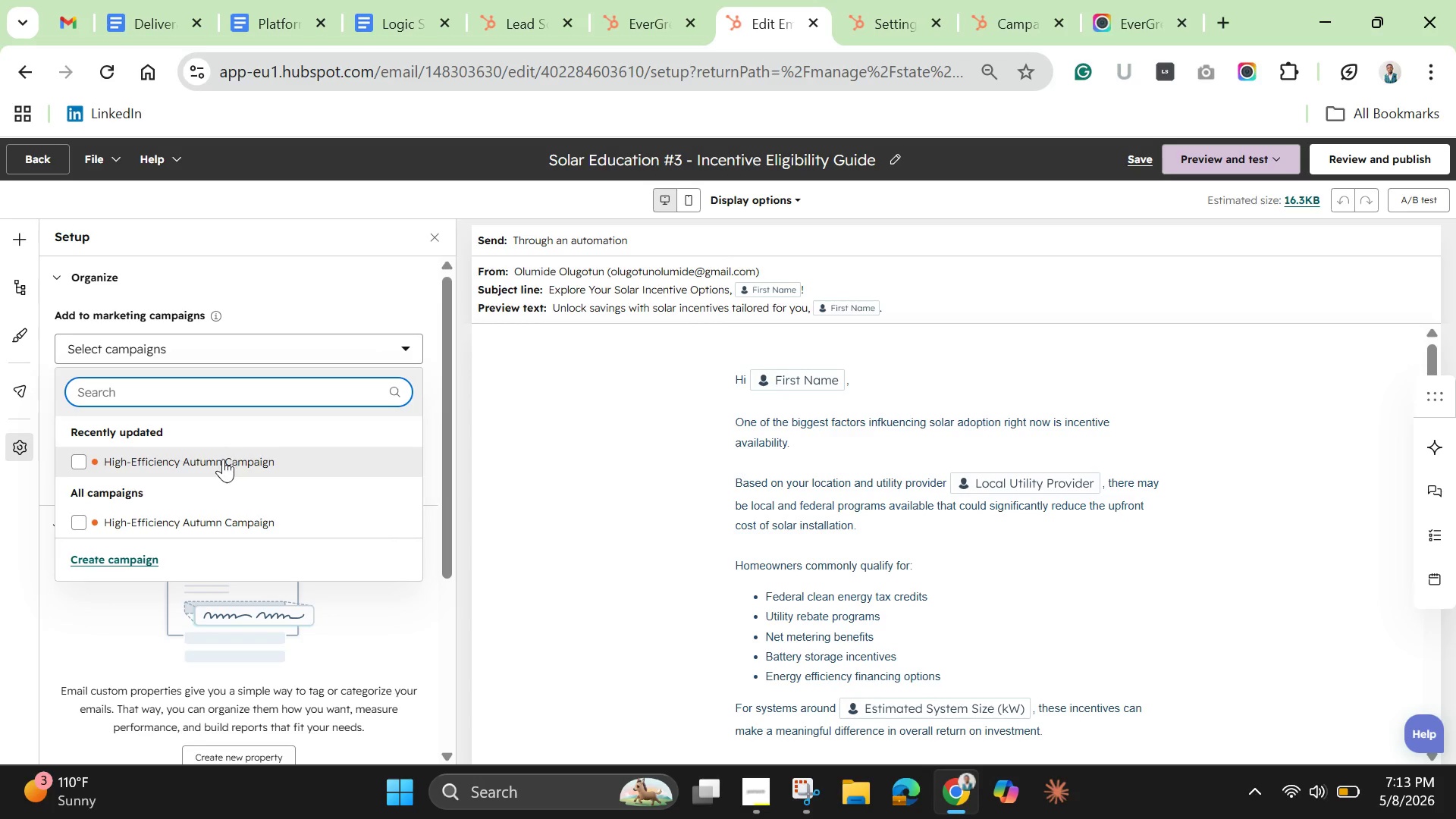 
left_click([223, 459])
 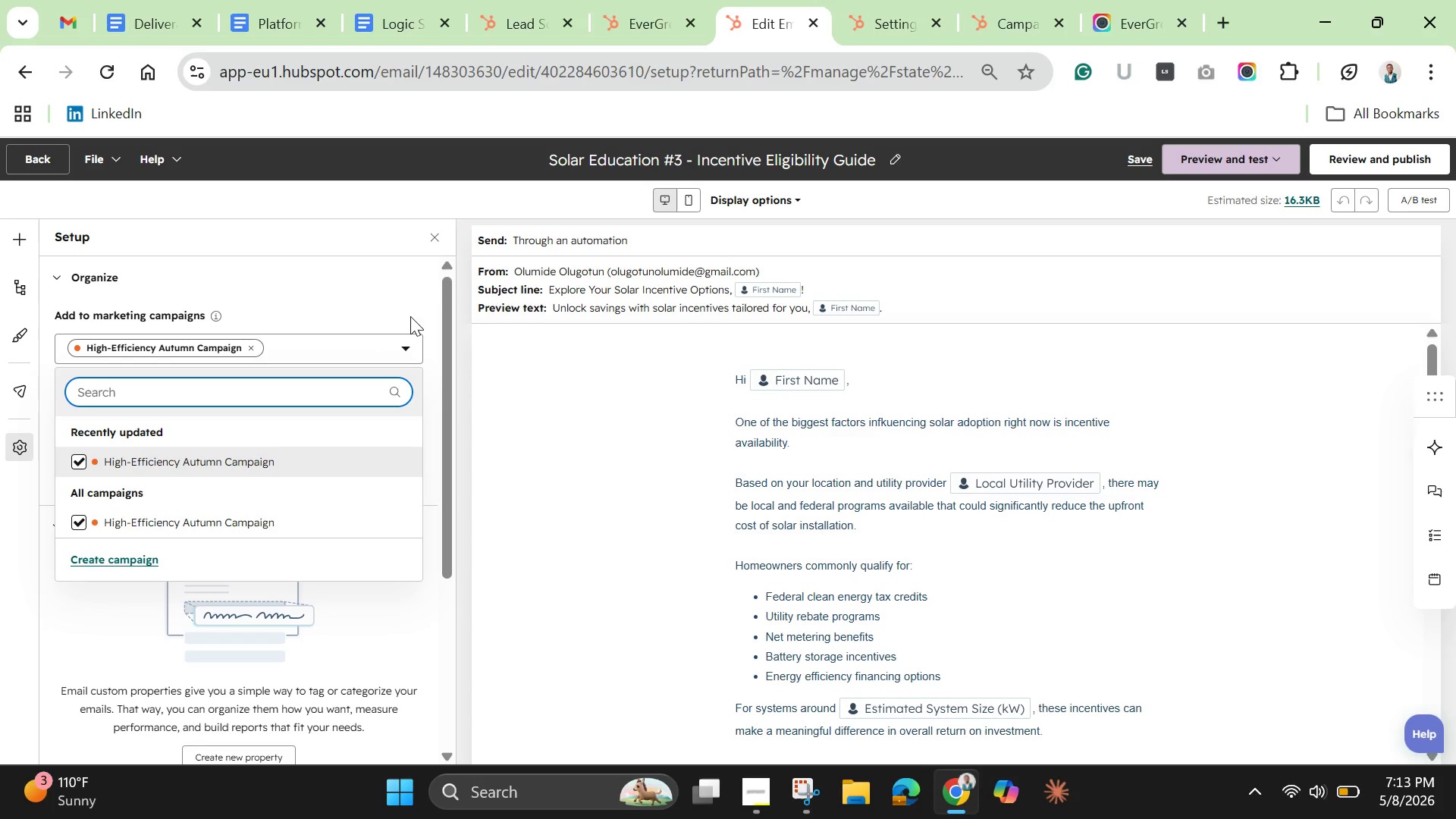 
left_click([400, 291])
 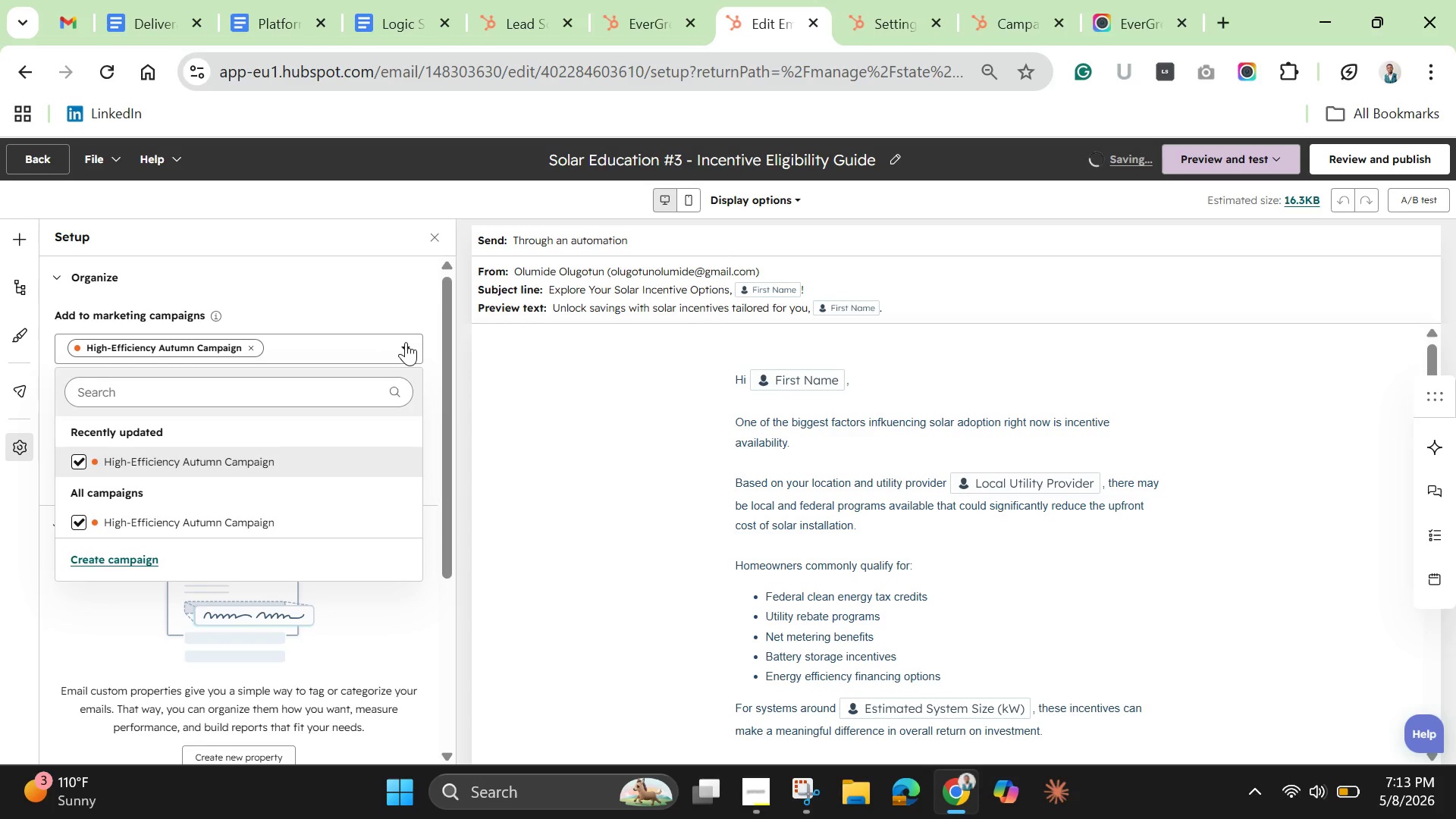 
left_click([408, 349])
 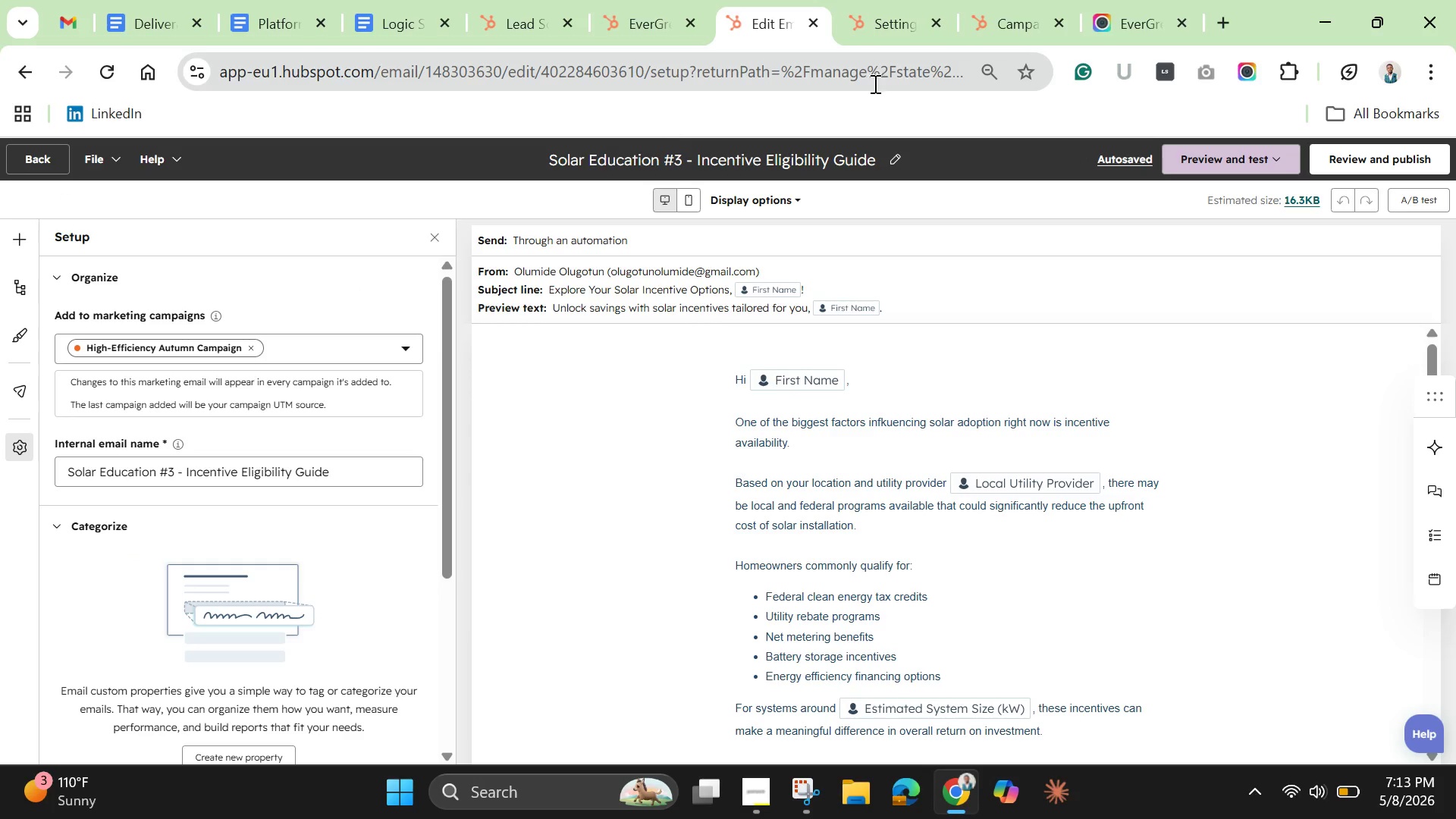 
wait(5.91)
 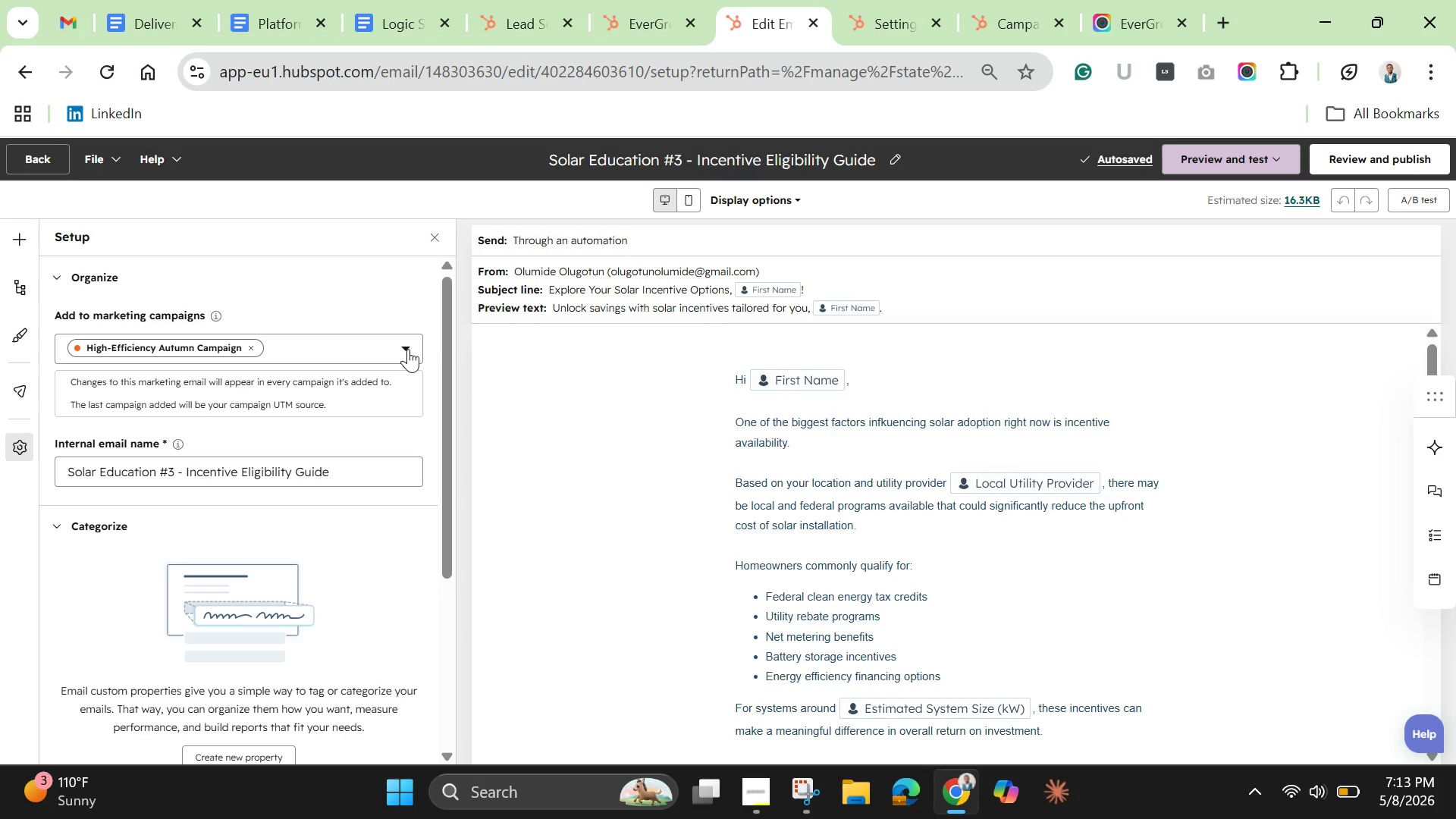 
left_click([1136, 161])
 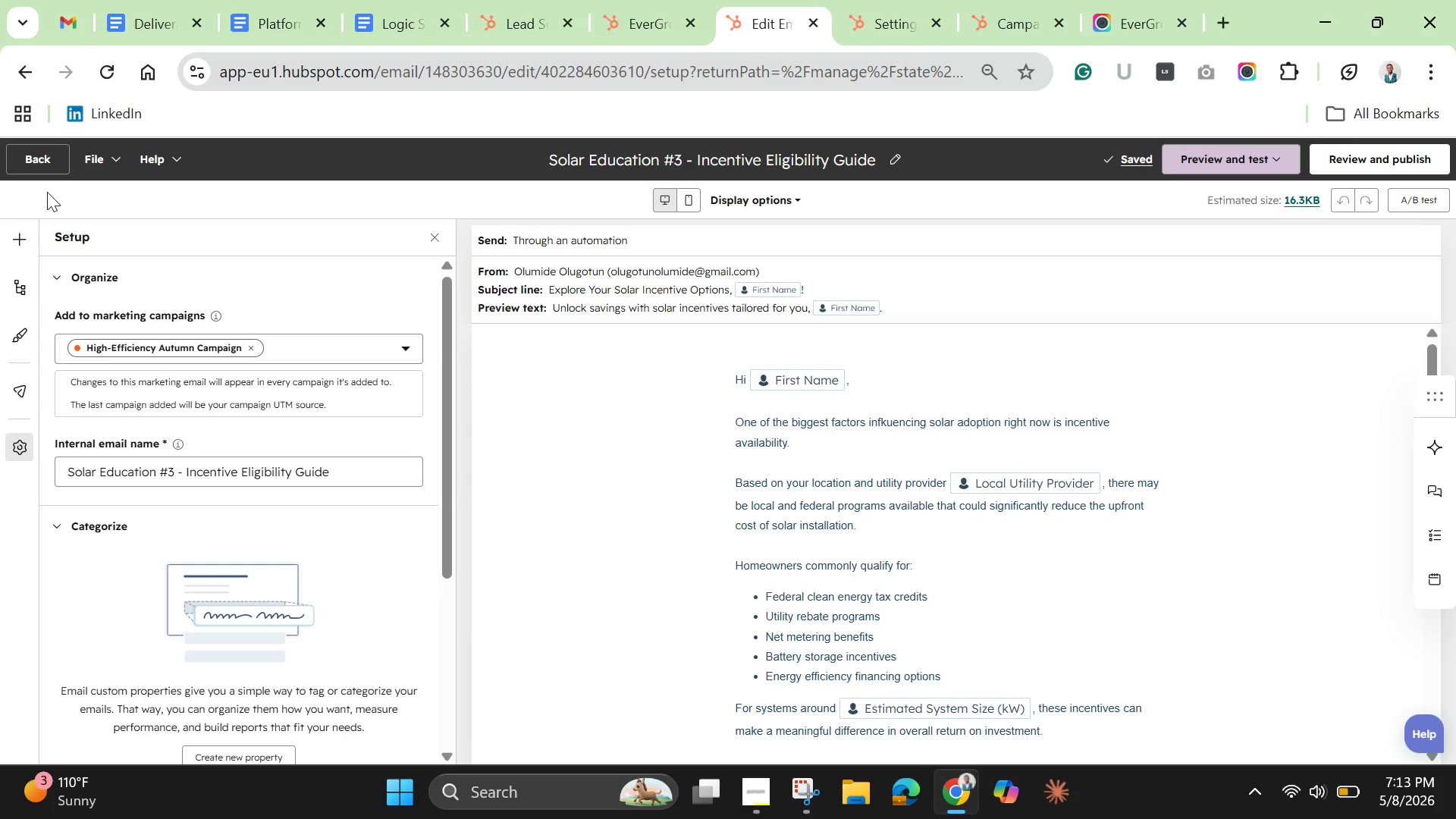 
left_click([52, 163])
 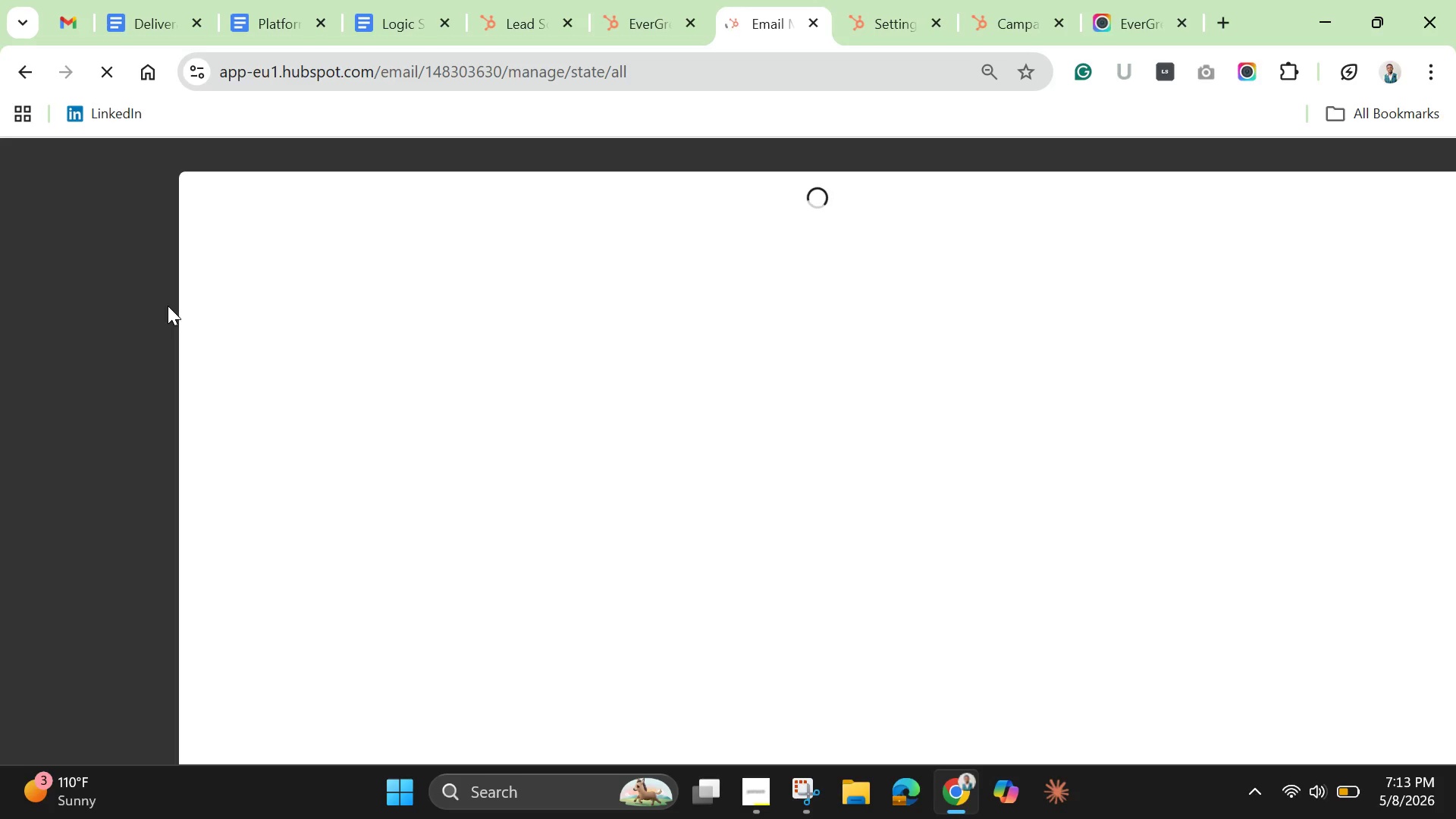 
mouse_move([254, 369])
 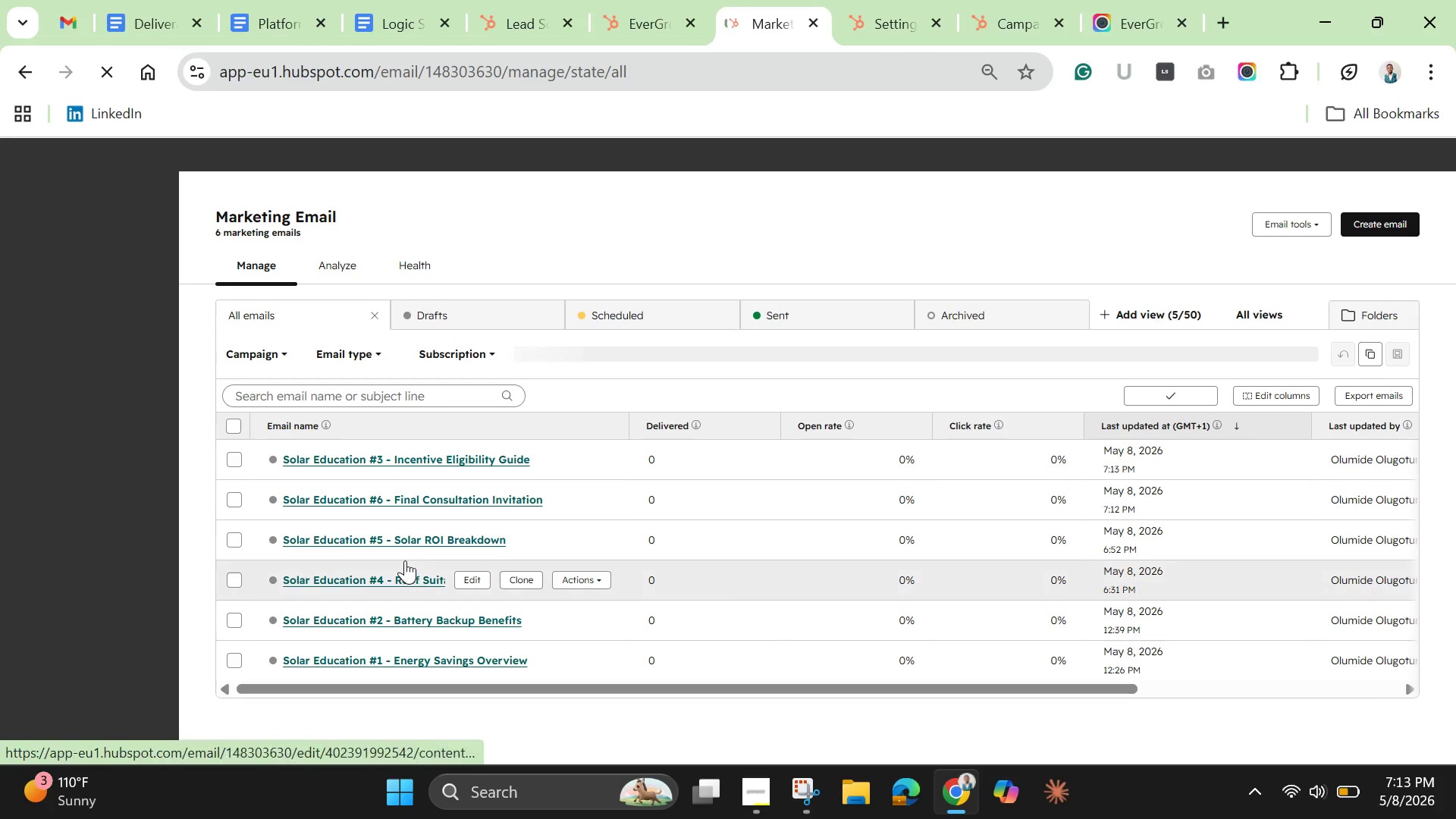 
mouse_move([402, 559])
 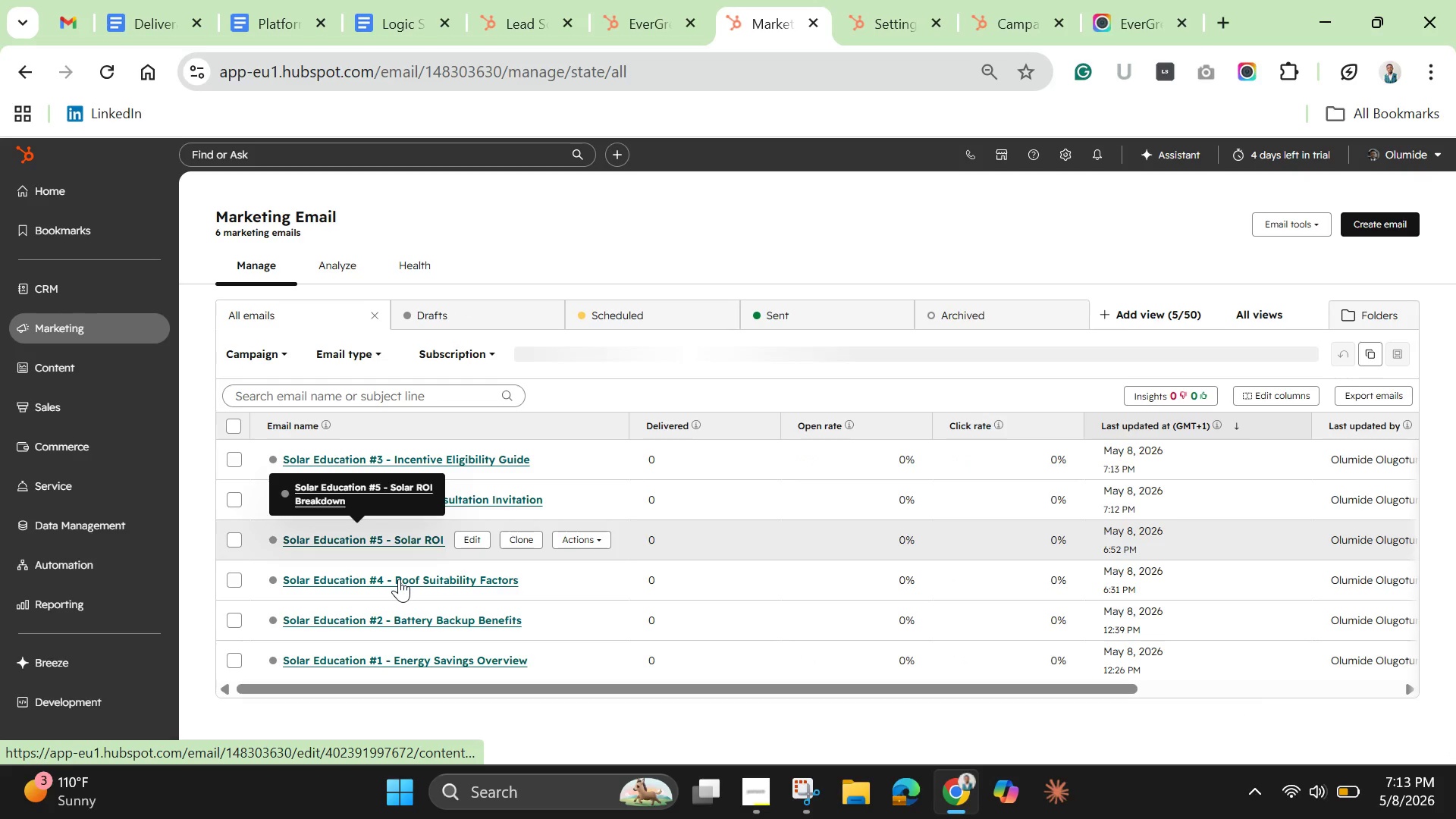 
left_click([399, 579])
 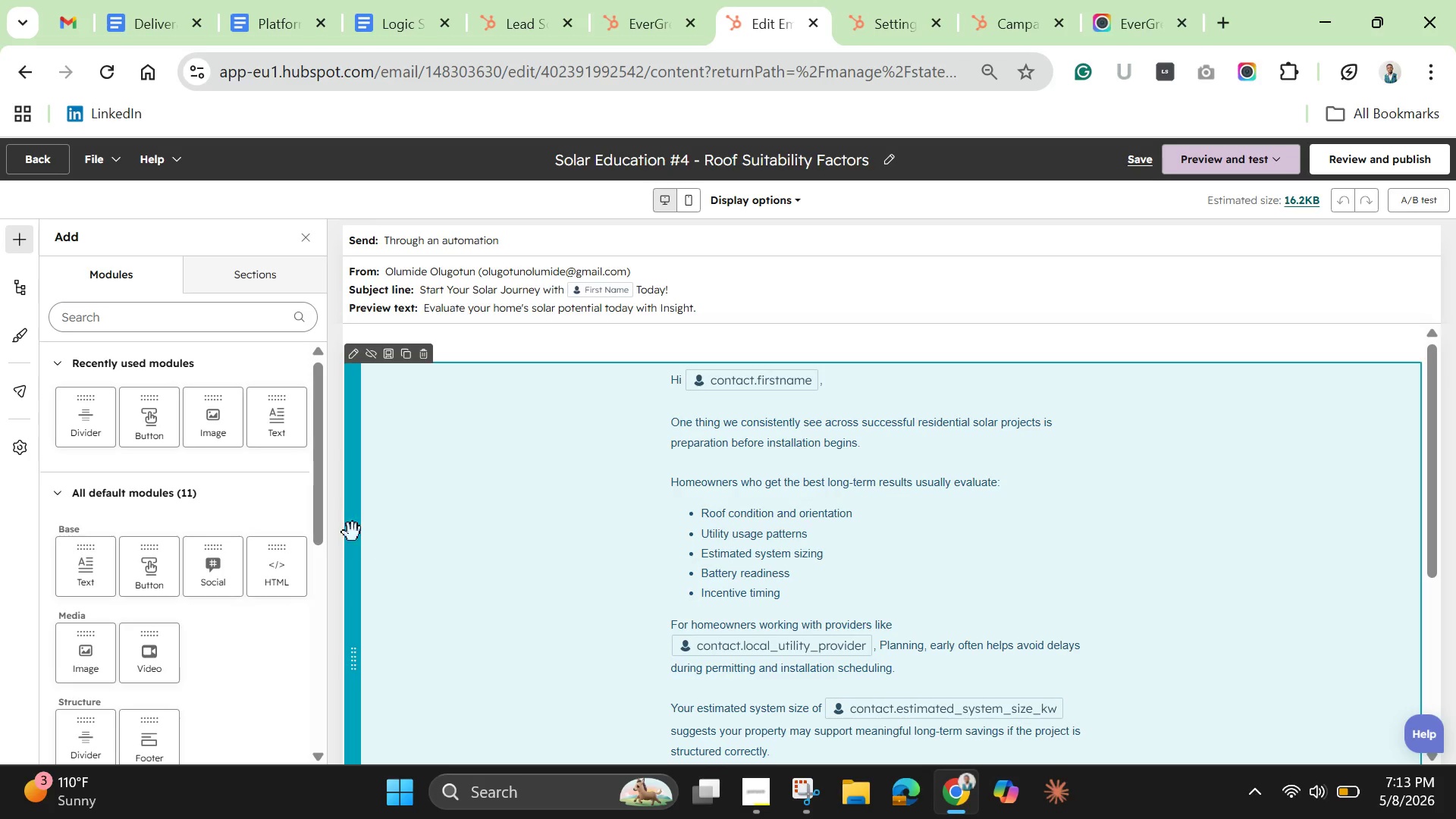 
wait(7.5)
 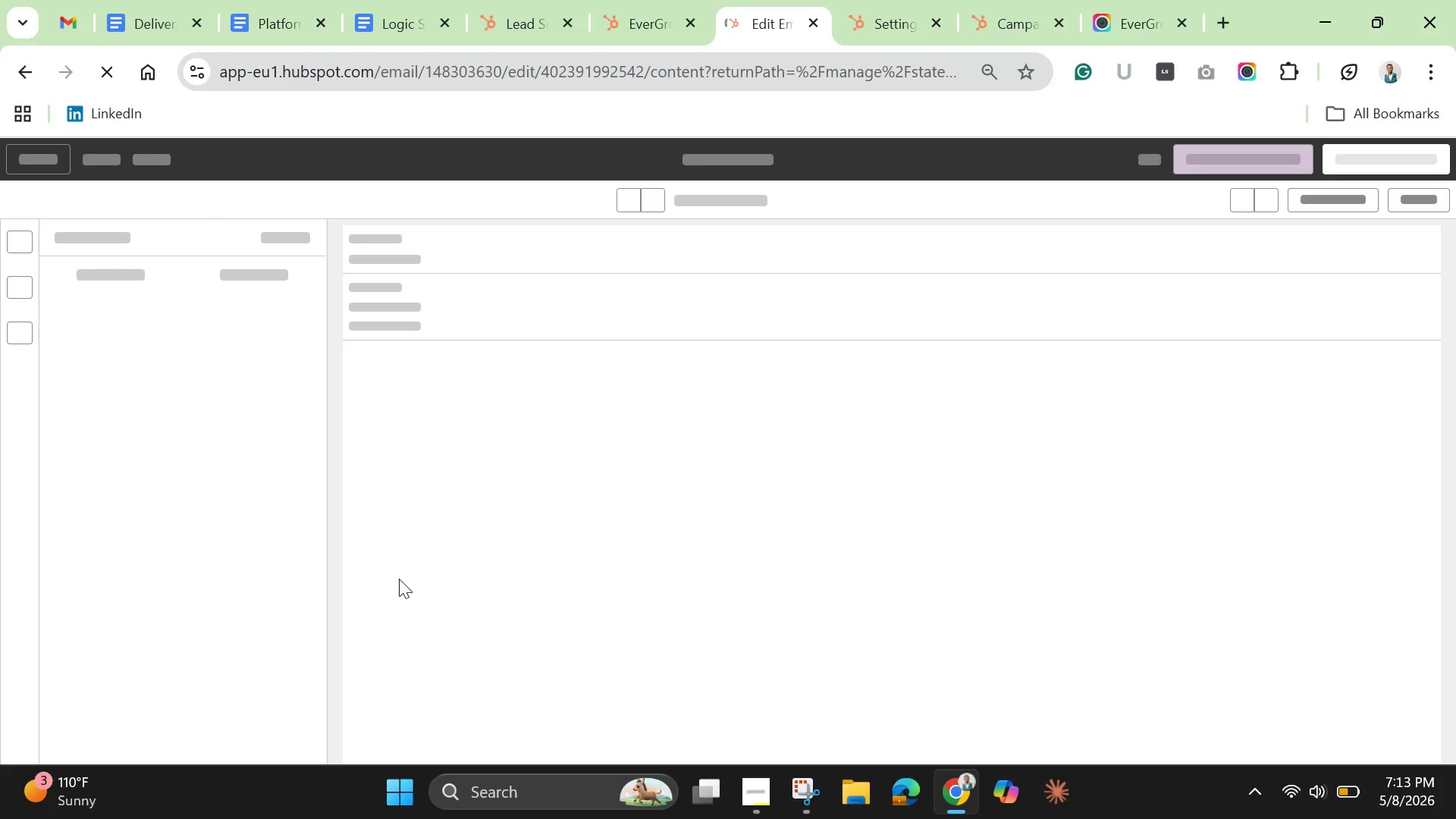 
left_click([6, 448])
 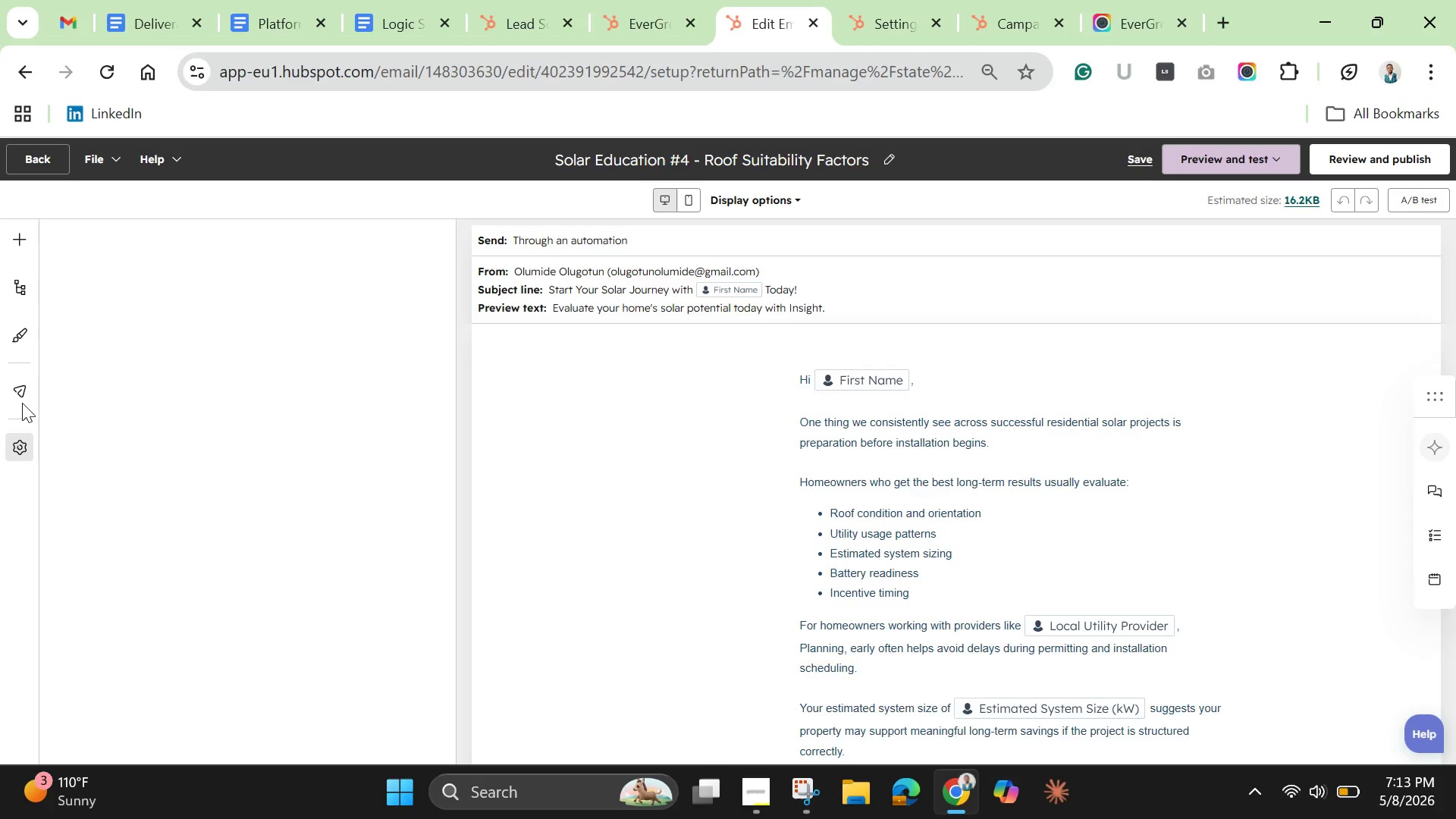 
mouse_move([34, 353])
 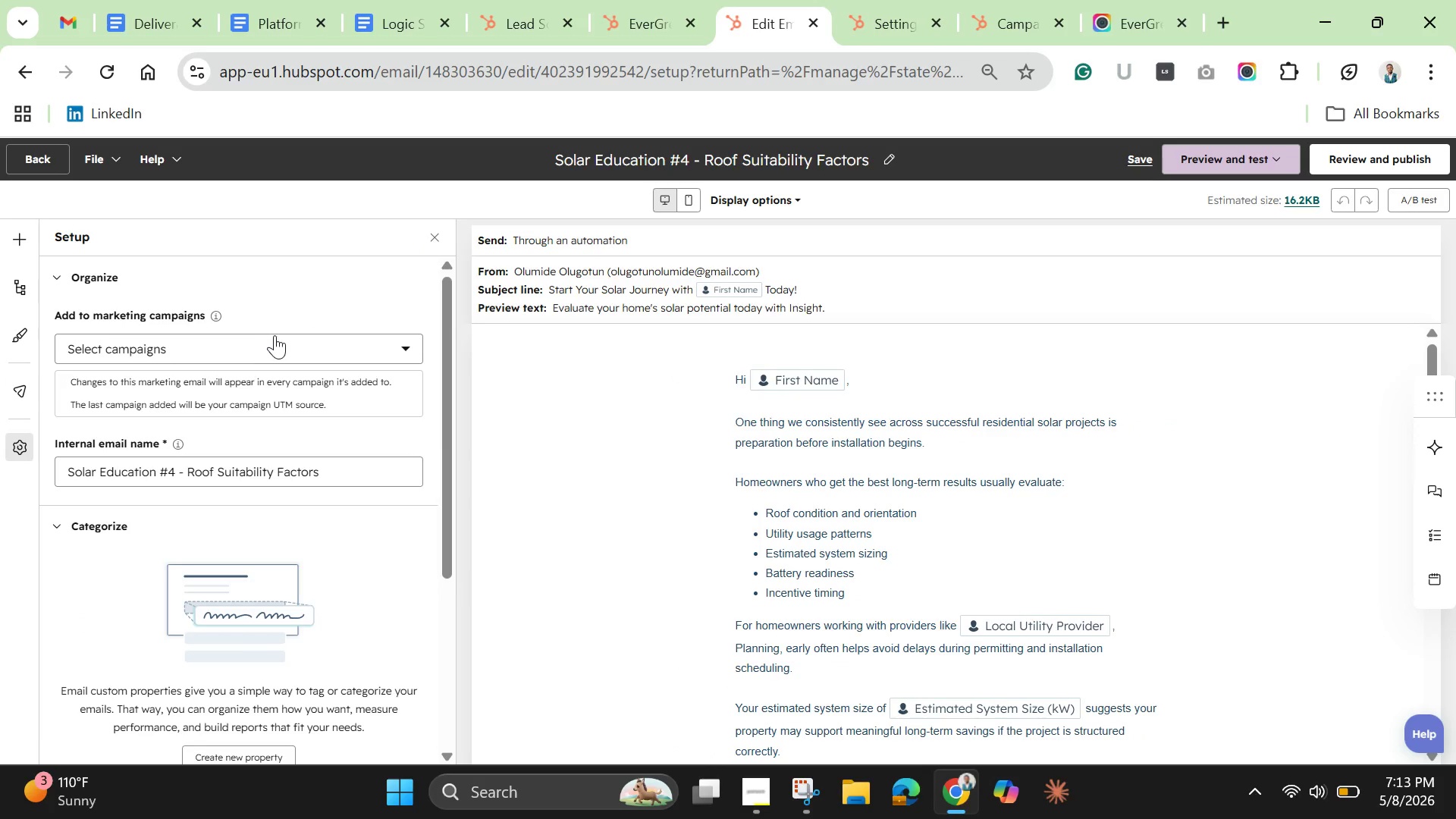 
left_click([276, 335])
 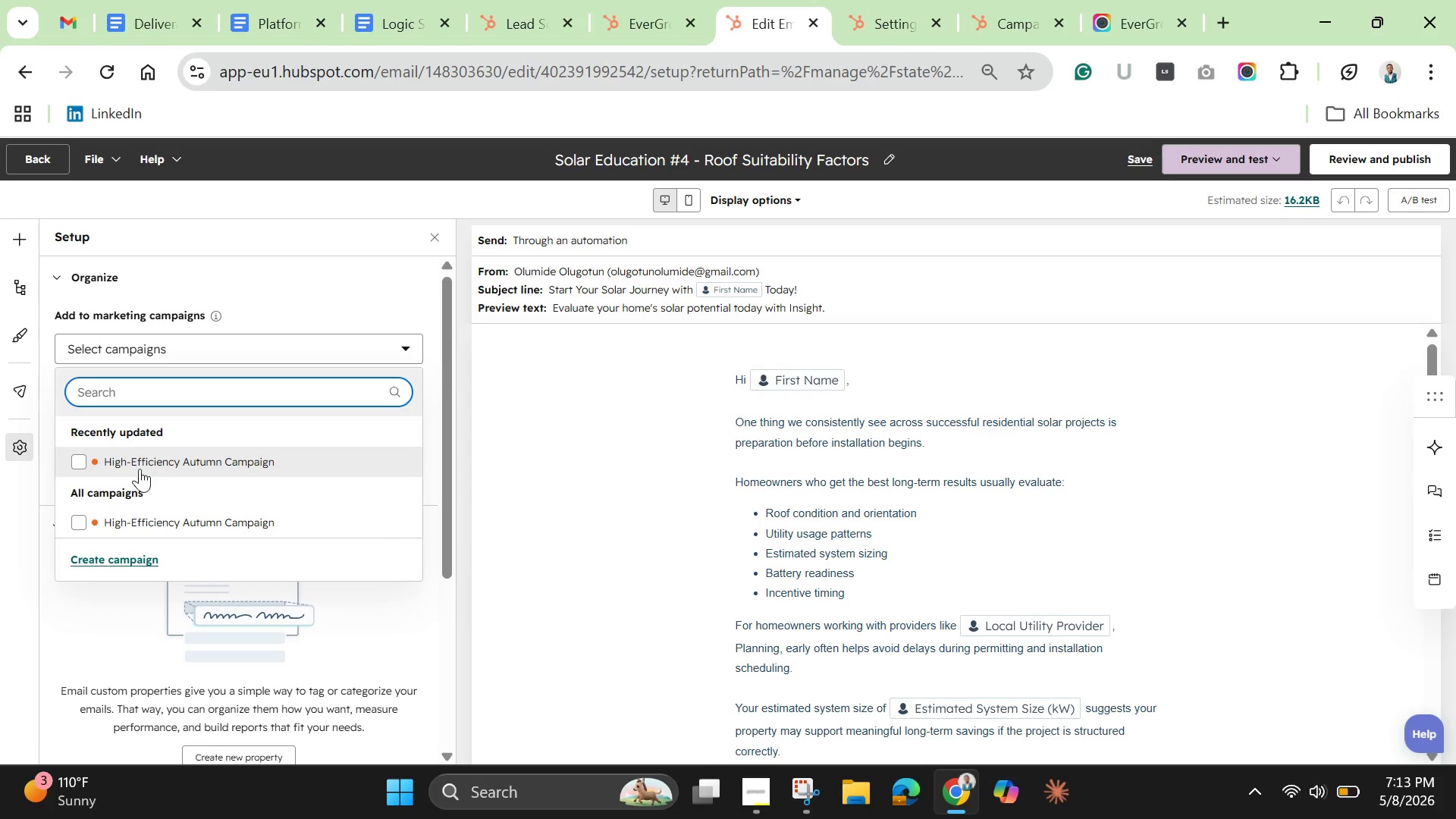 
left_click([138, 469])
 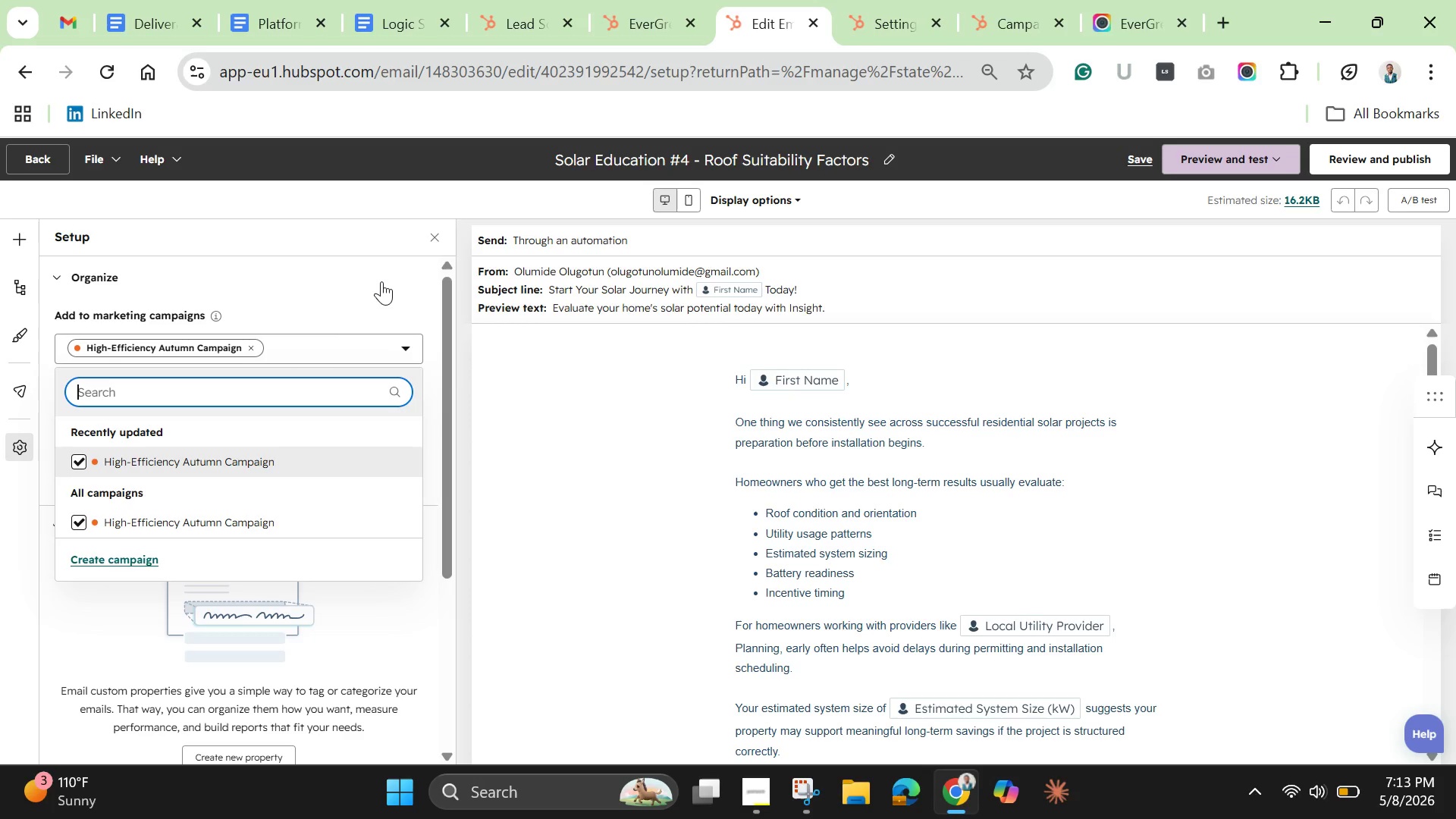 
left_click([381, 281])
 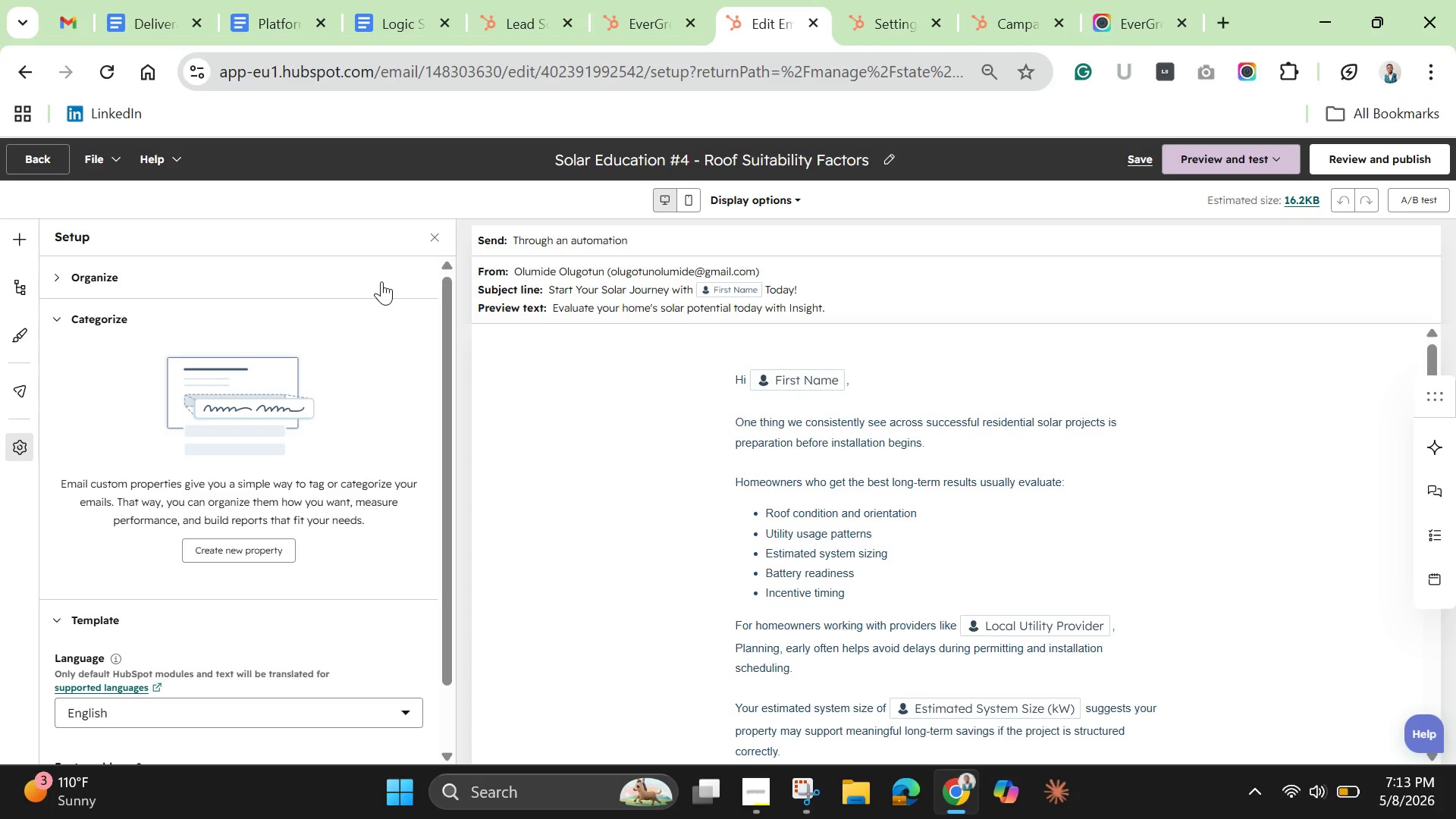 
left_click([381, 281])
 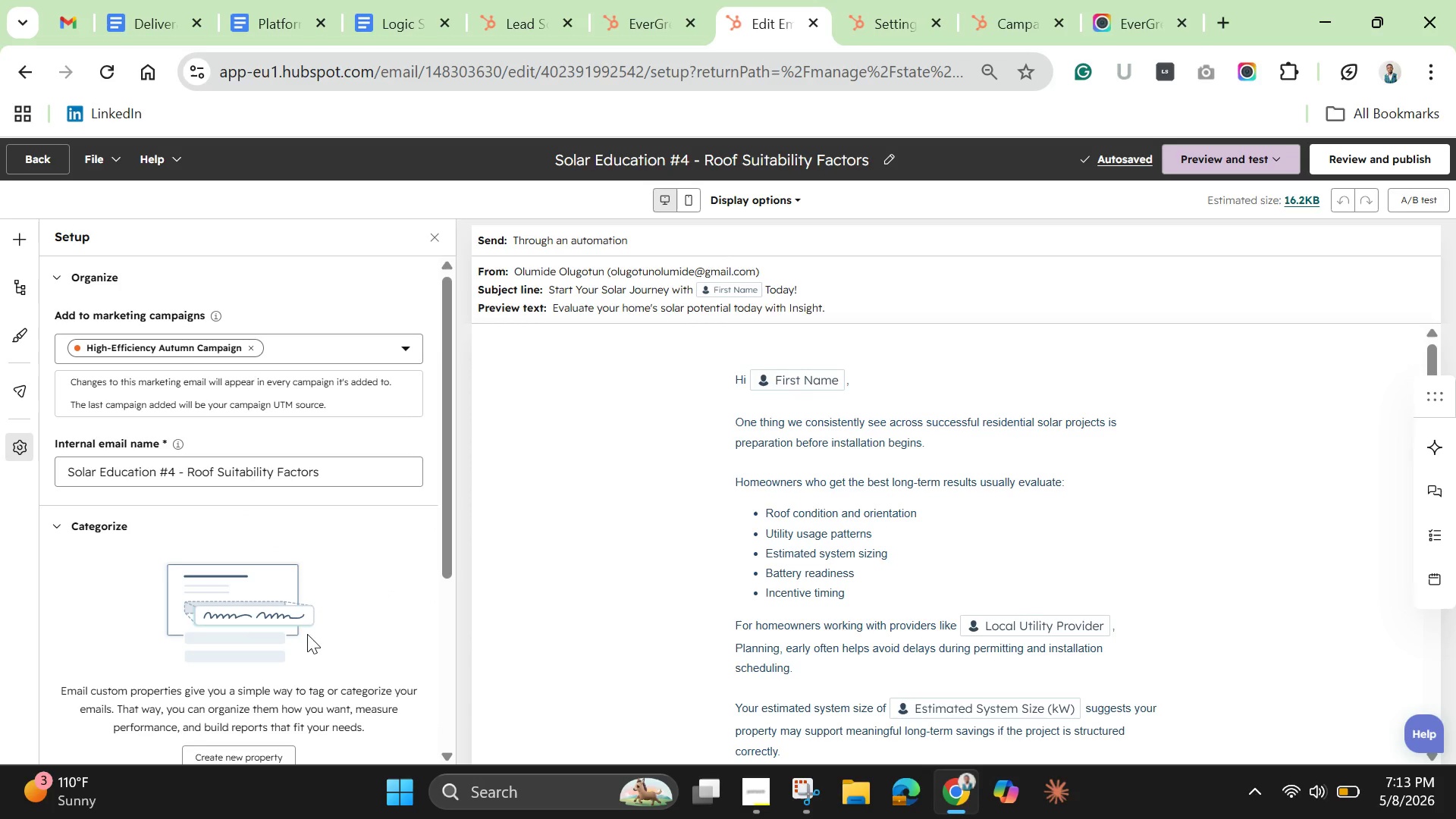 
scroll: coordinate [351, 575], scroll_direction: down, amount: 4.0
 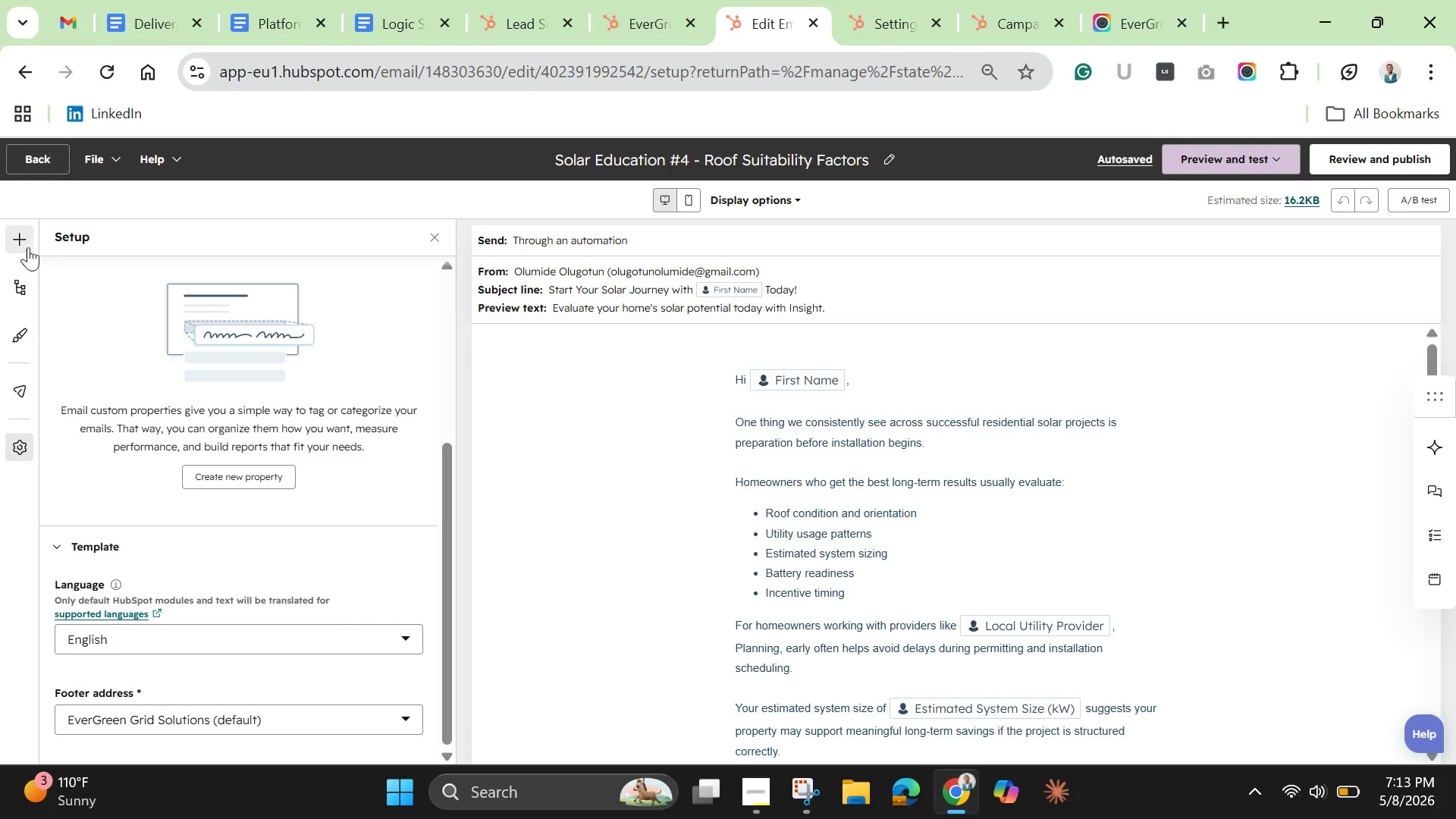 
left_click([42, 158])
 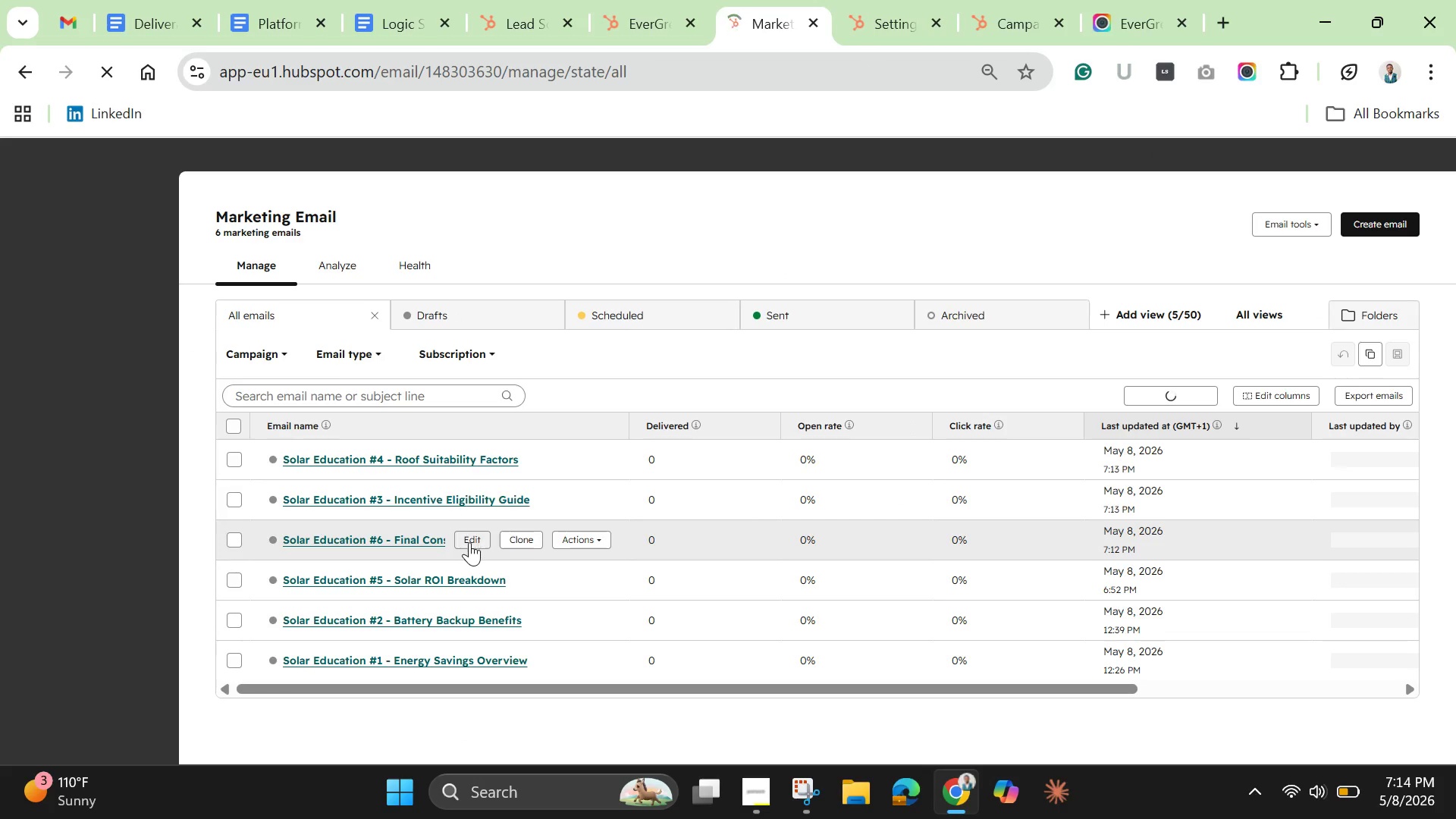 
wait(6.78)
 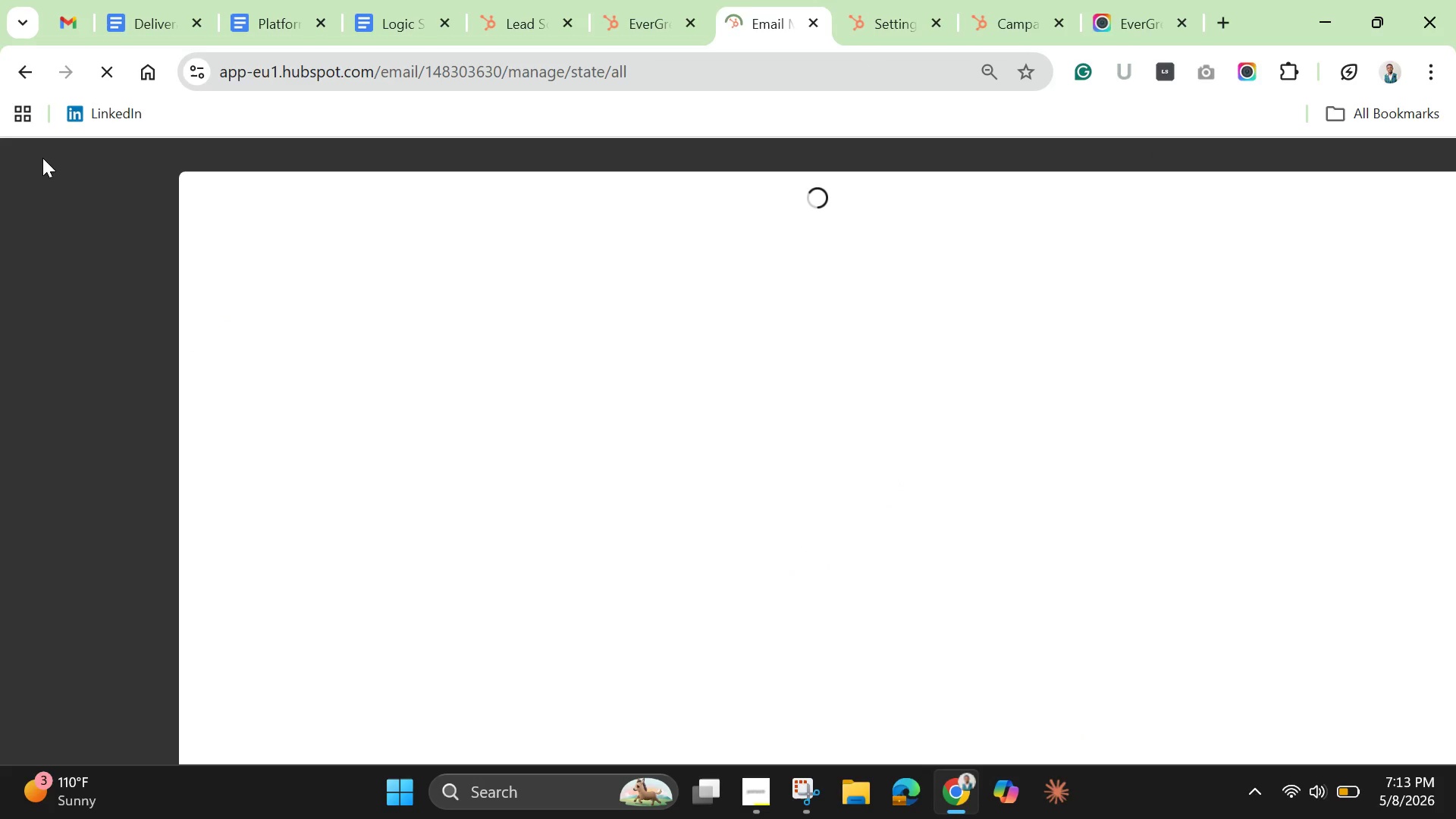 
left_click([392, 575])
 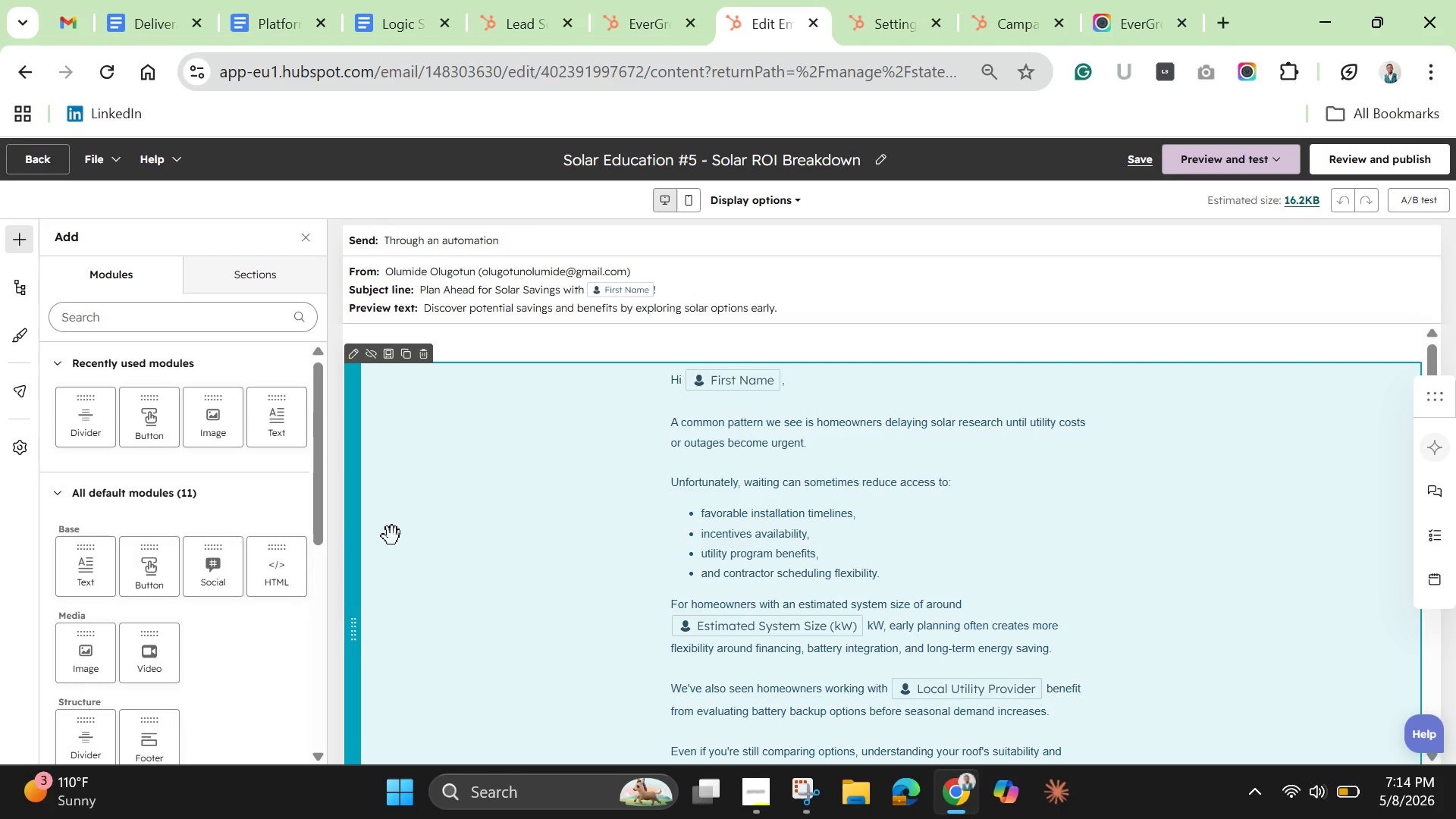 
wait(13.16)
 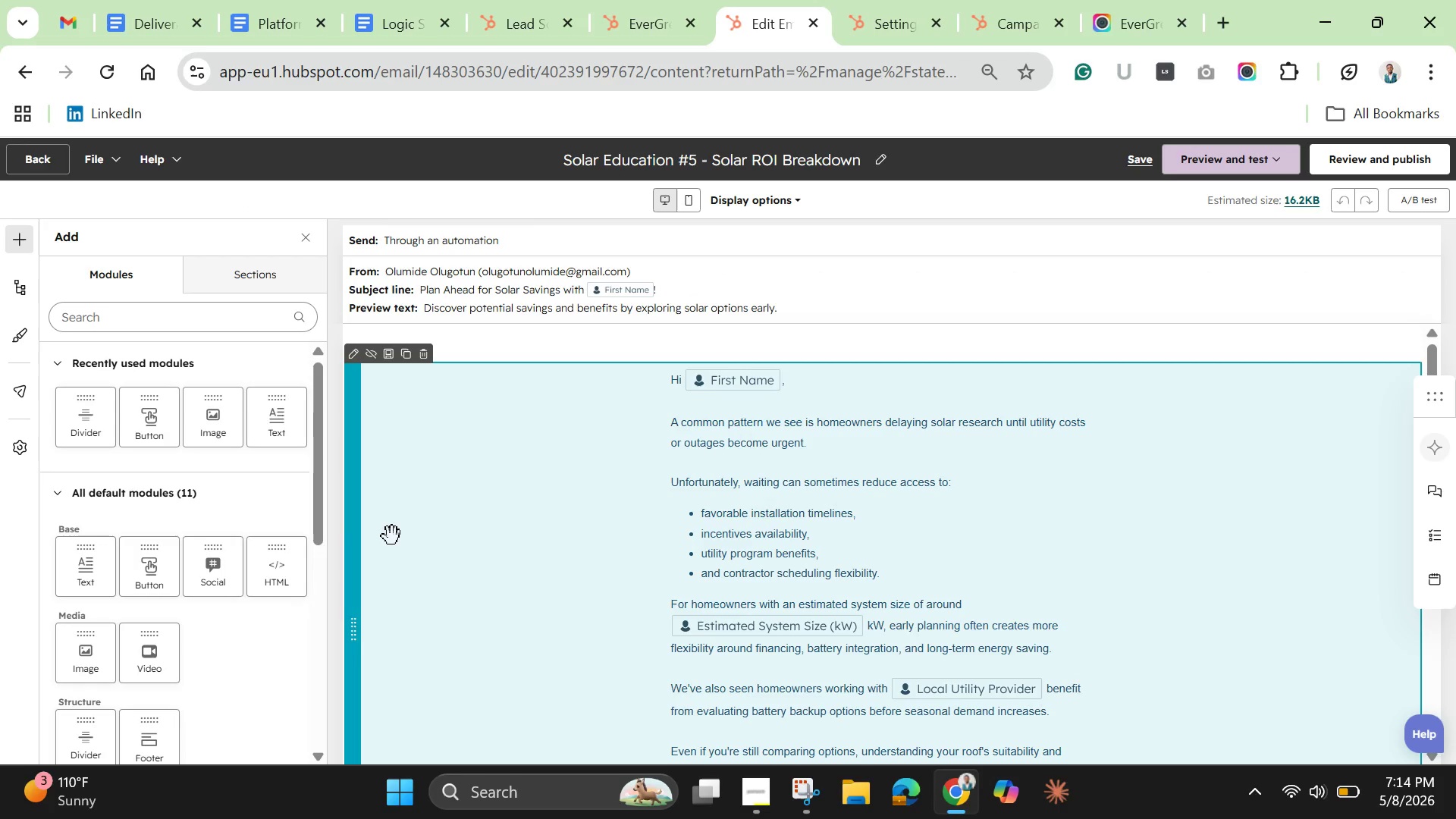 
left_click_drag(start_coordinate=[12, 446], to_coordinate=[16, 446])
 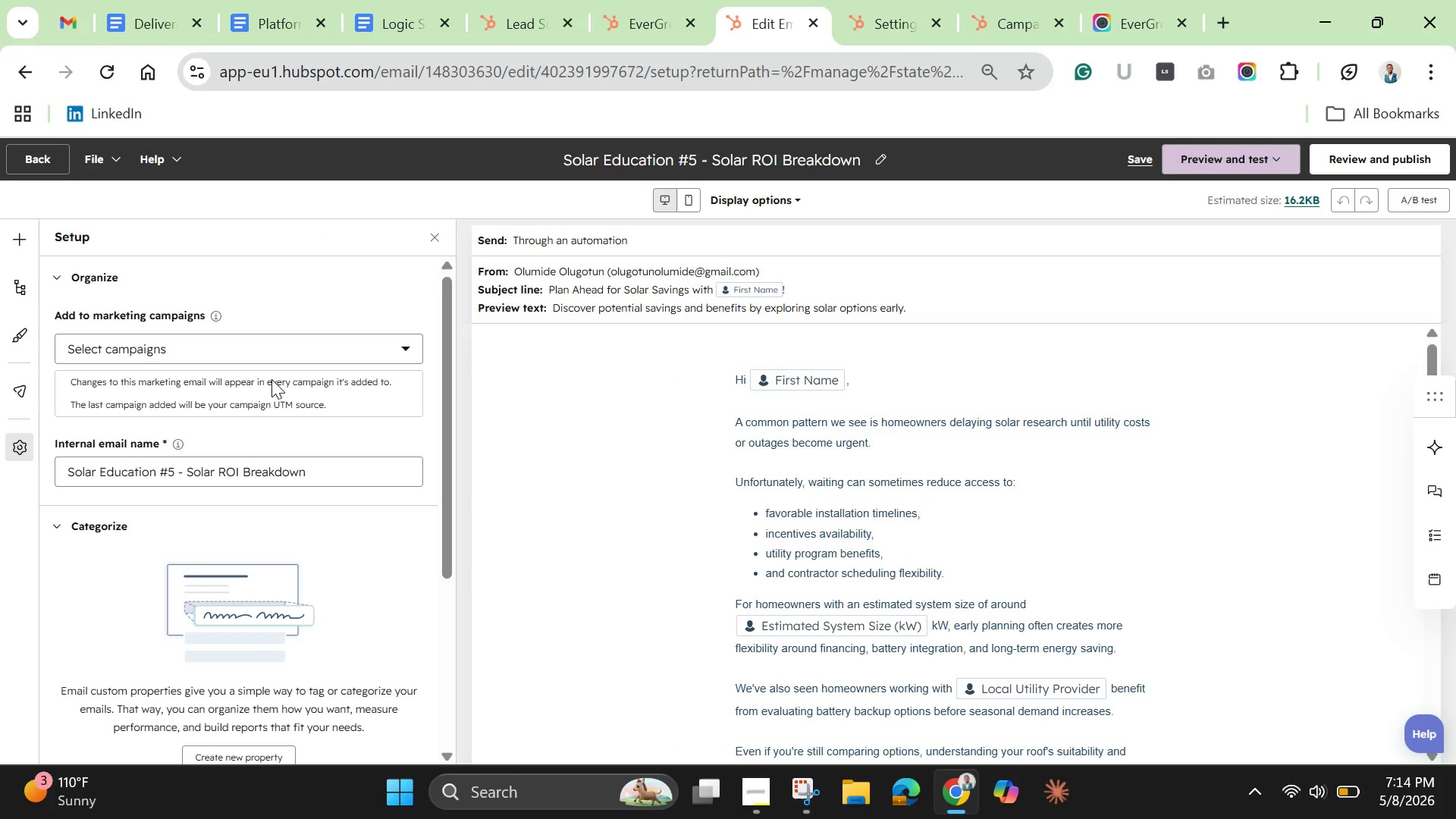 
left_click([269, 350])
 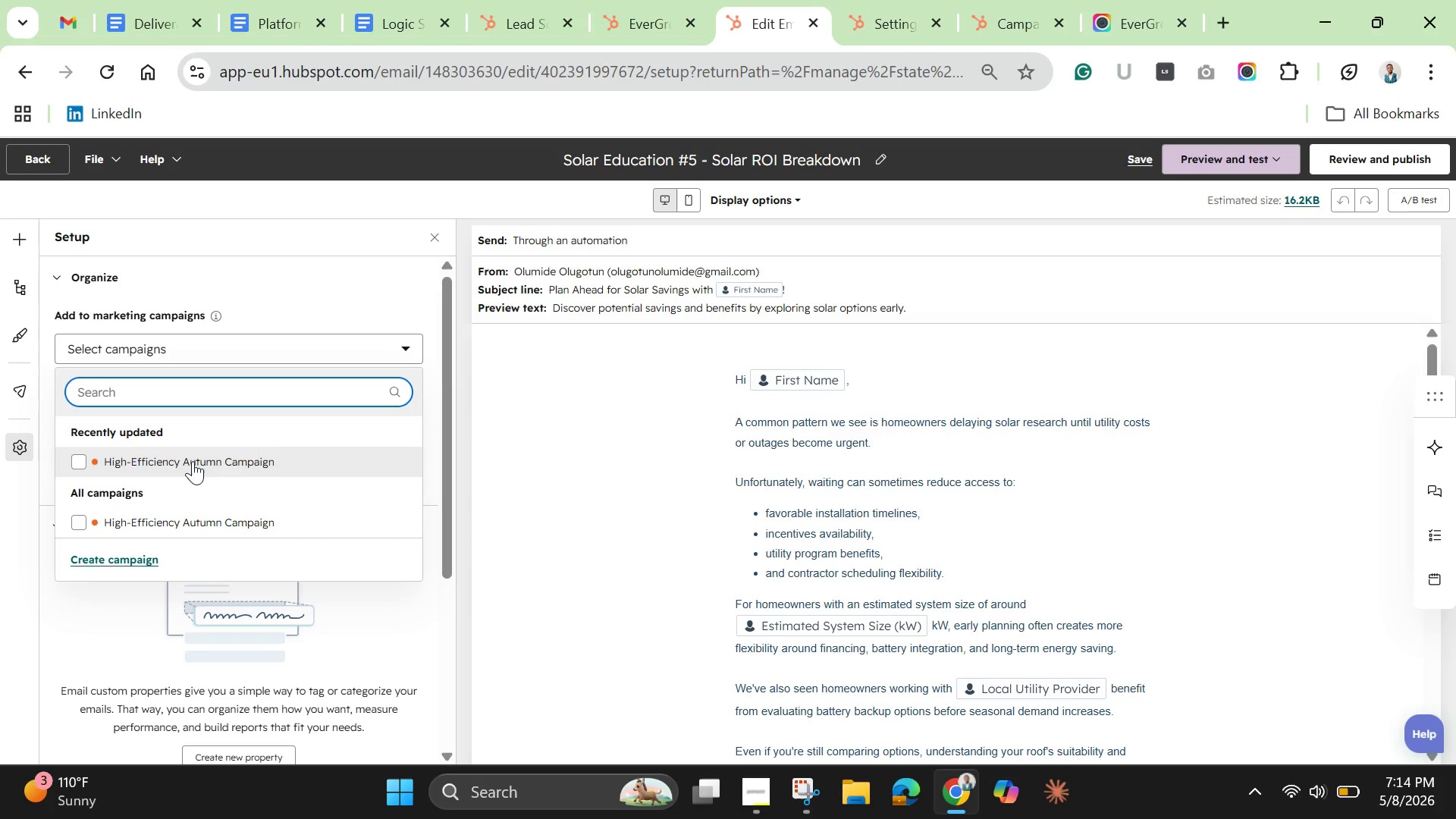 
left_click([193, 461])
 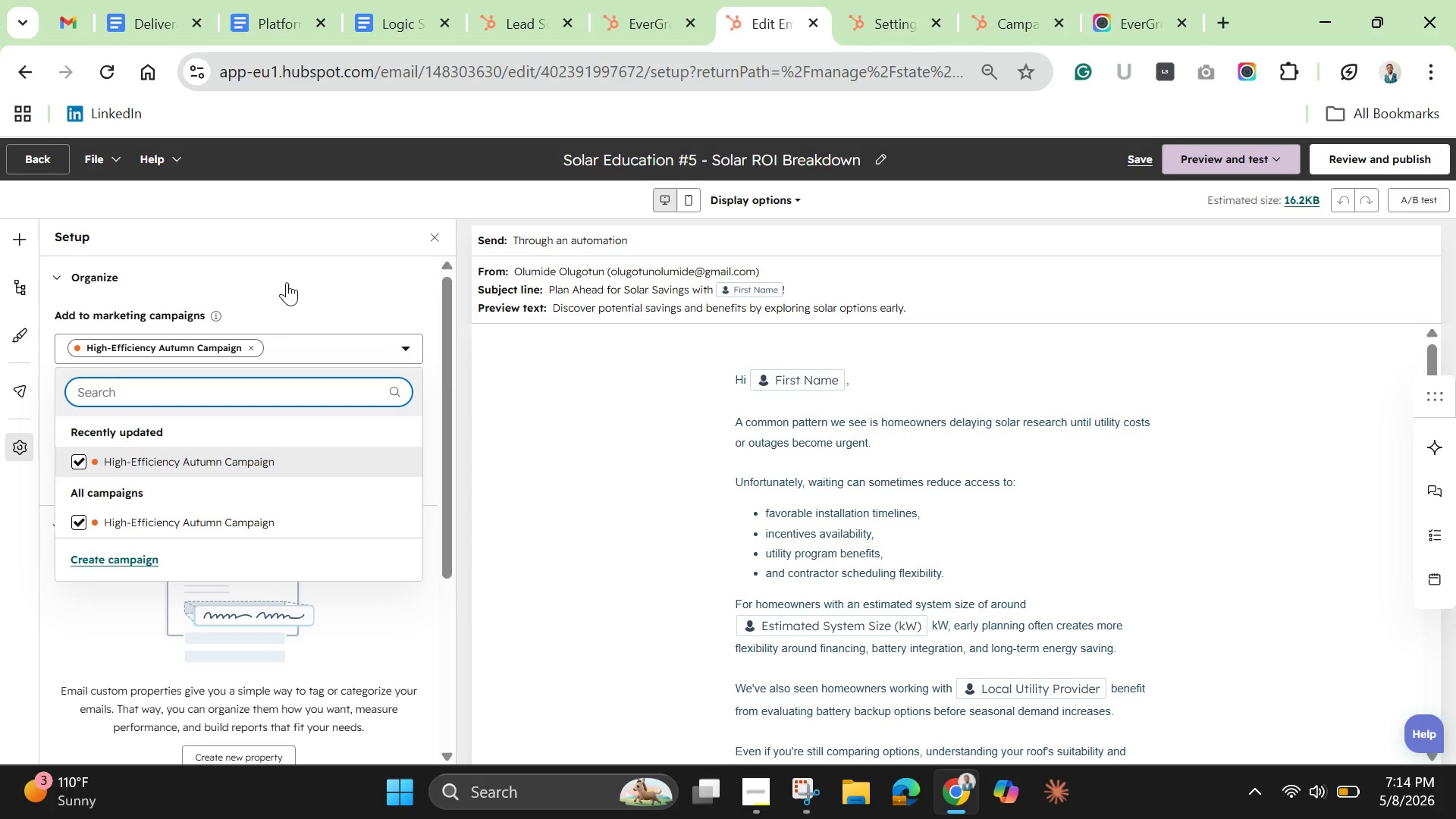 
left_click([287, 281])
 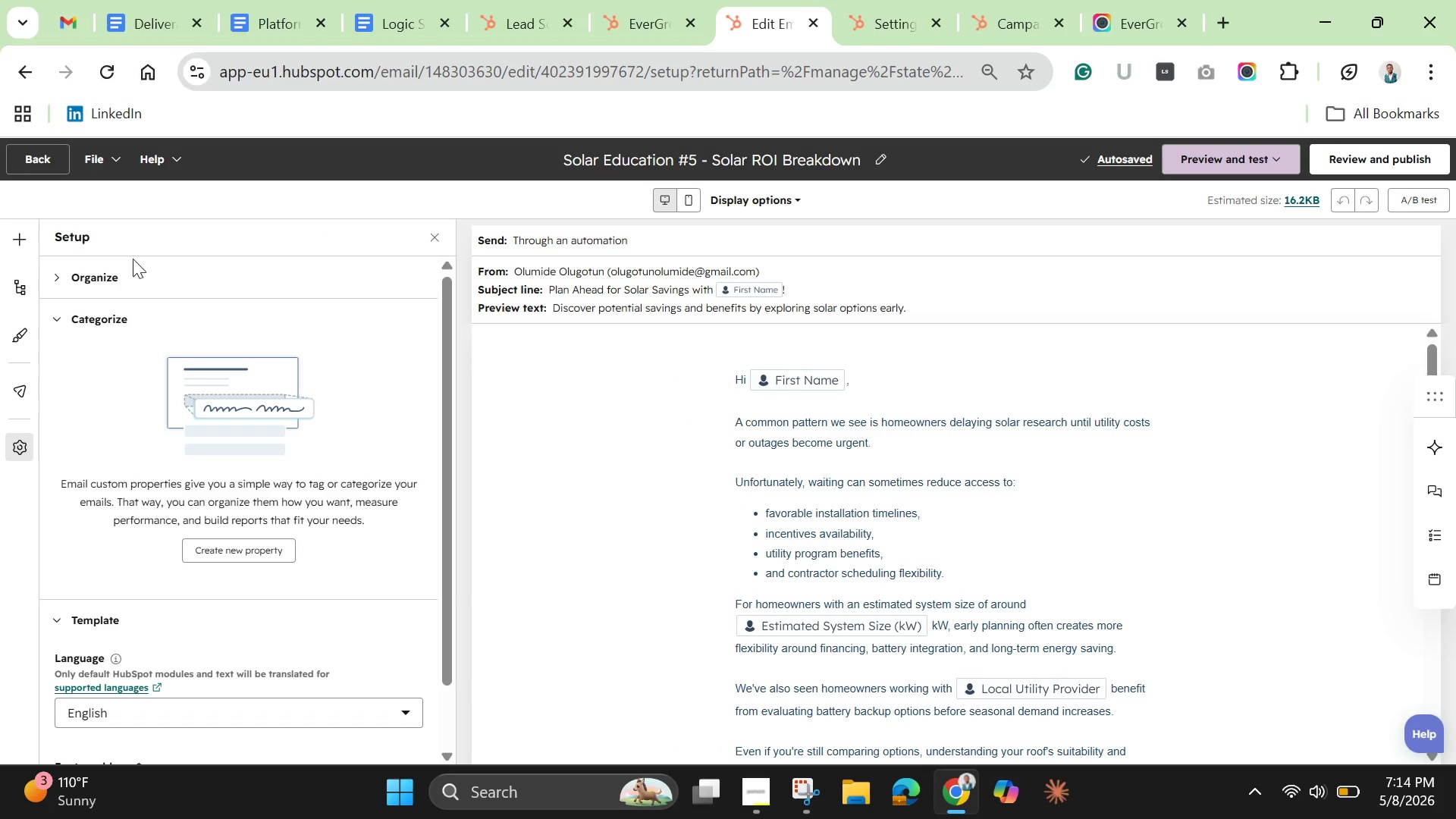 
left_click([53, 159])
 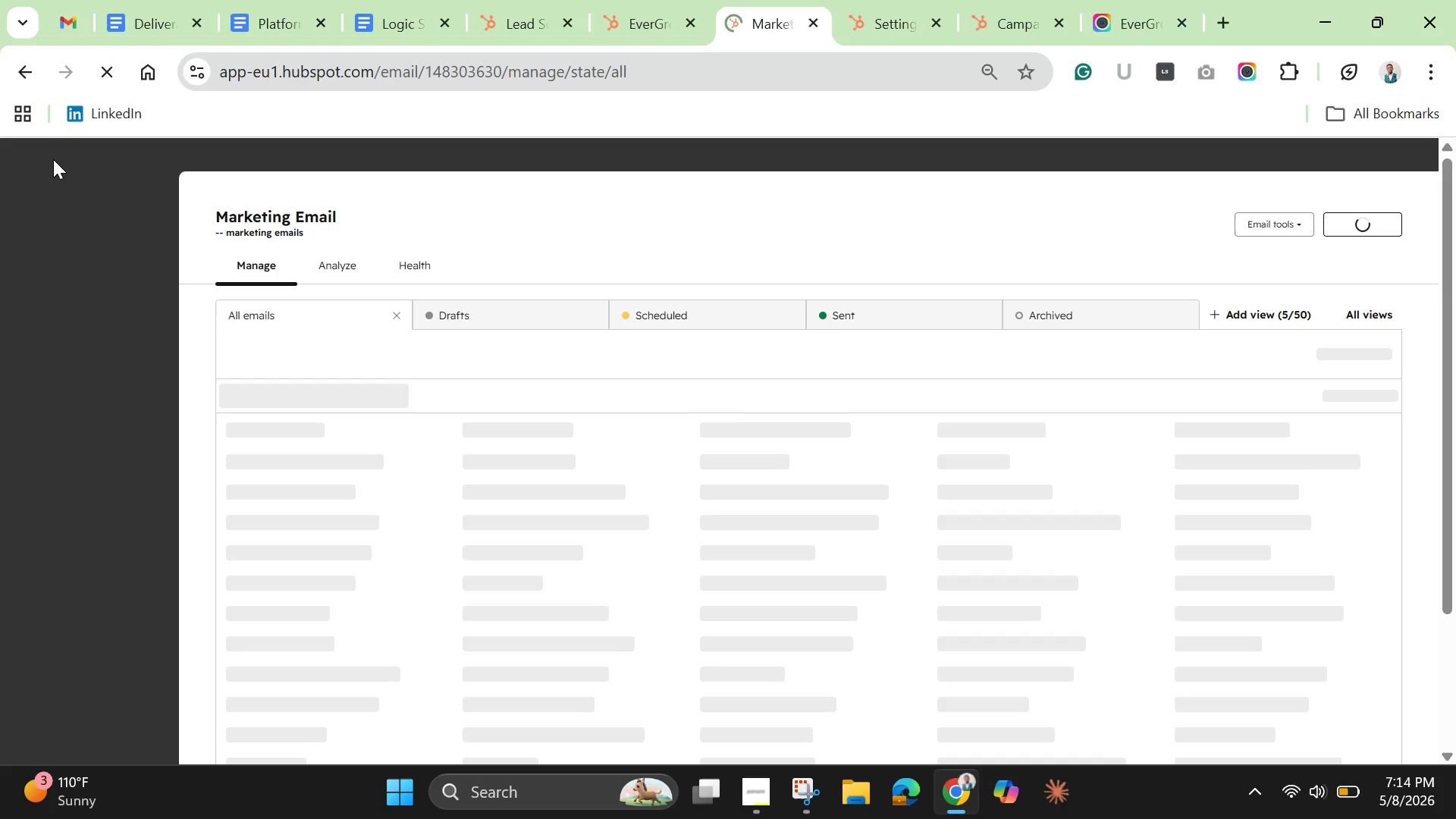 
mouse_move([465, 270])
 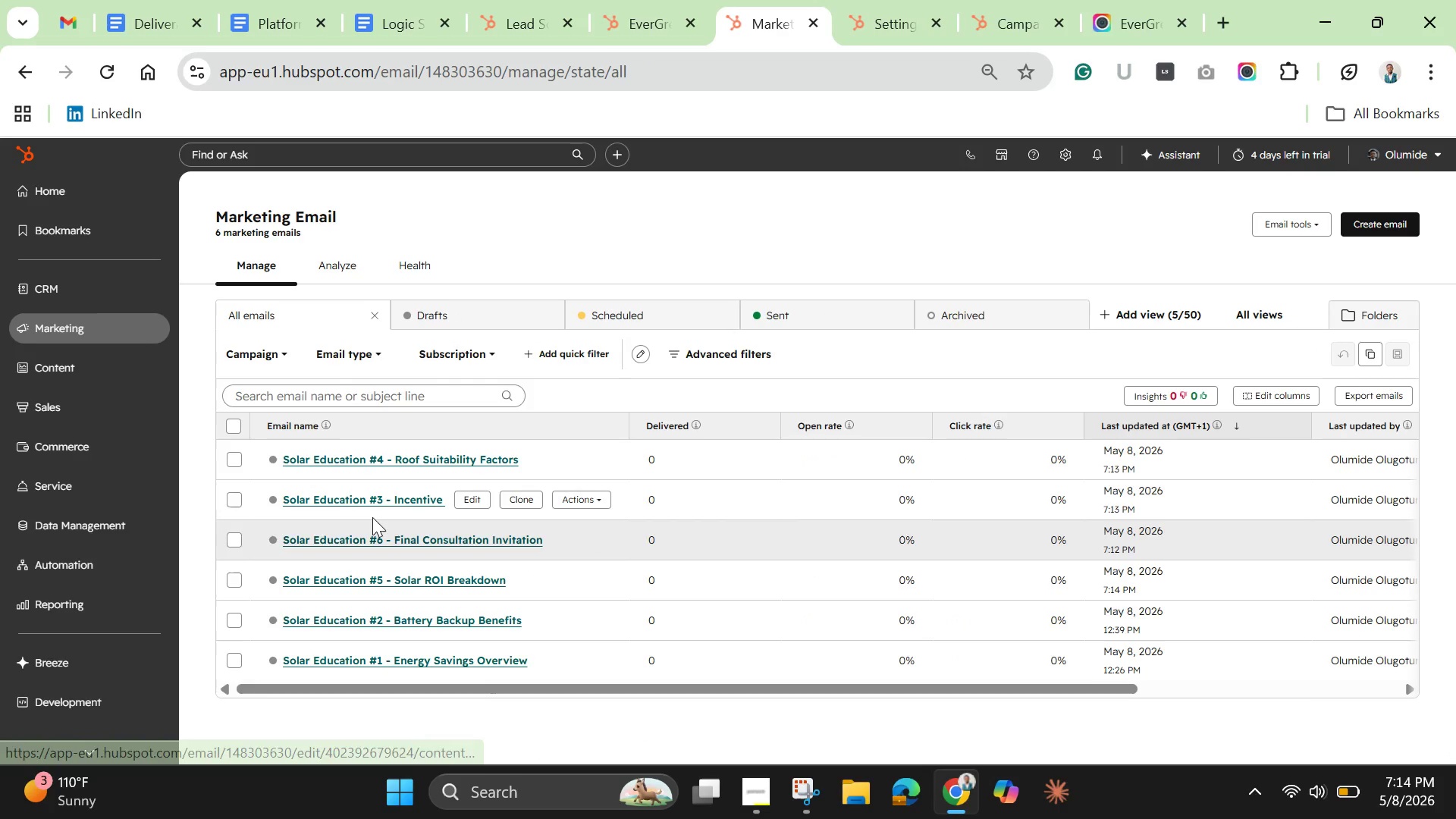 
wait(5.47)
 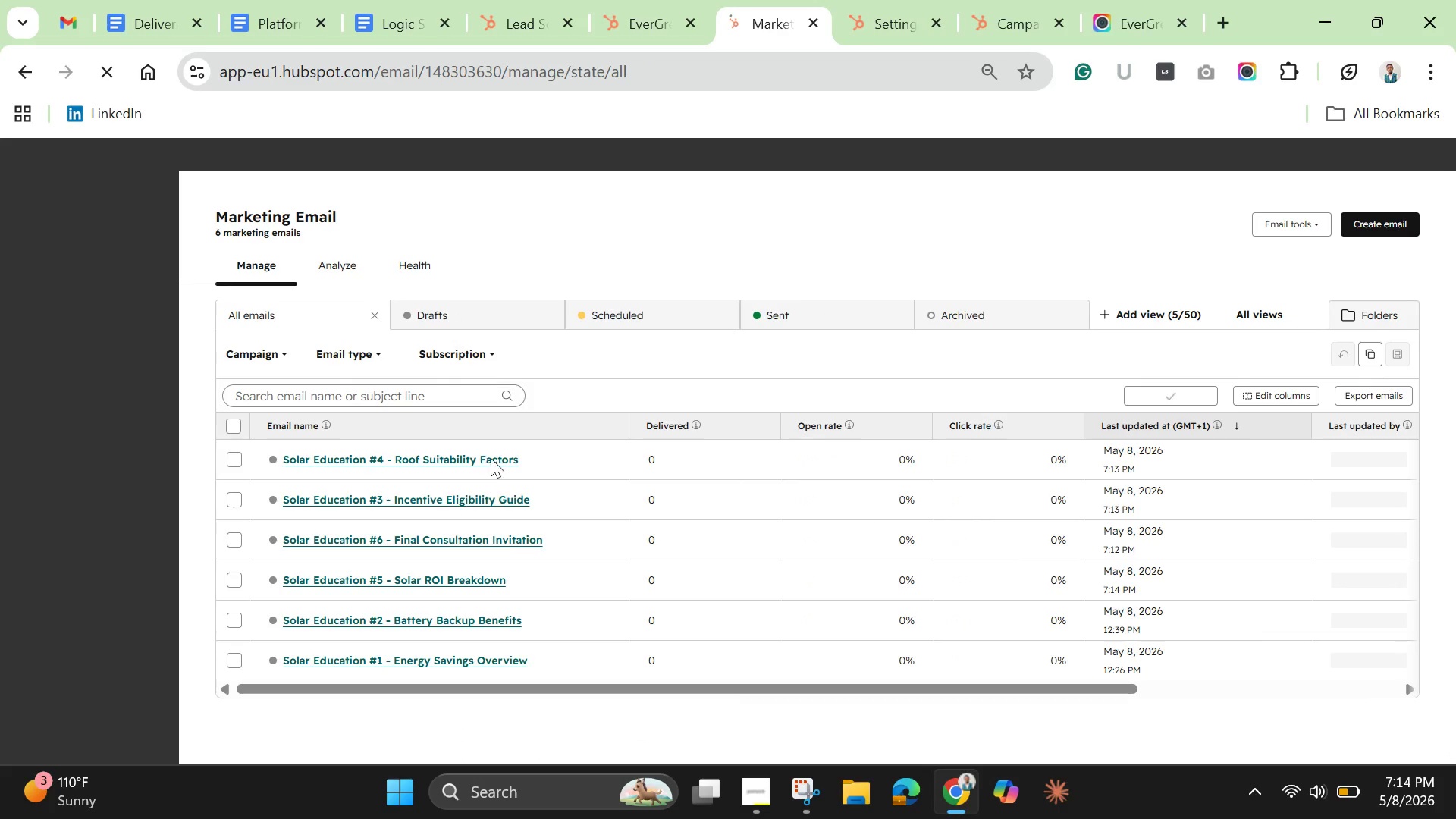 
mouse_move([384, 541])
 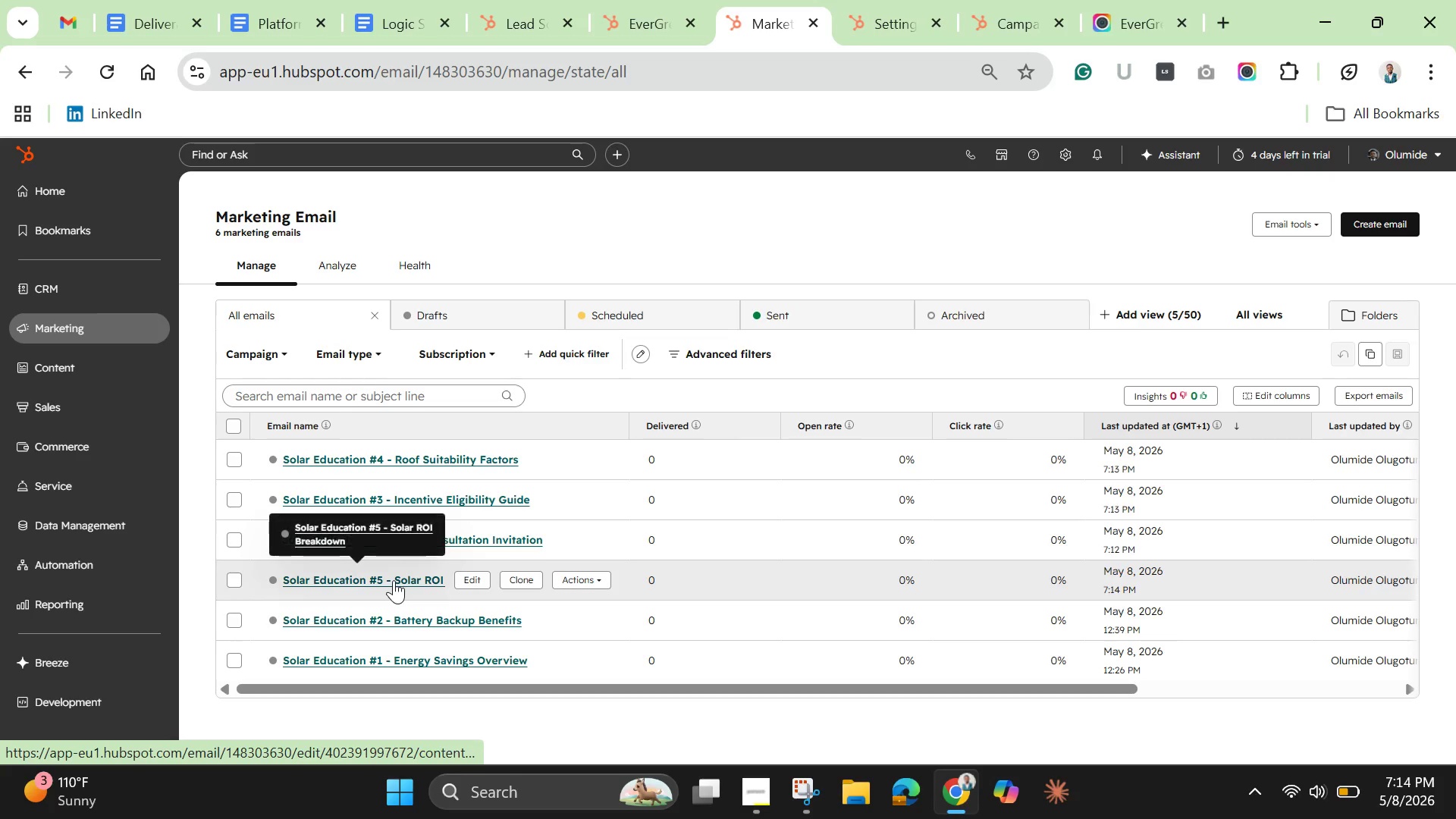 
left_click([395, 580])
 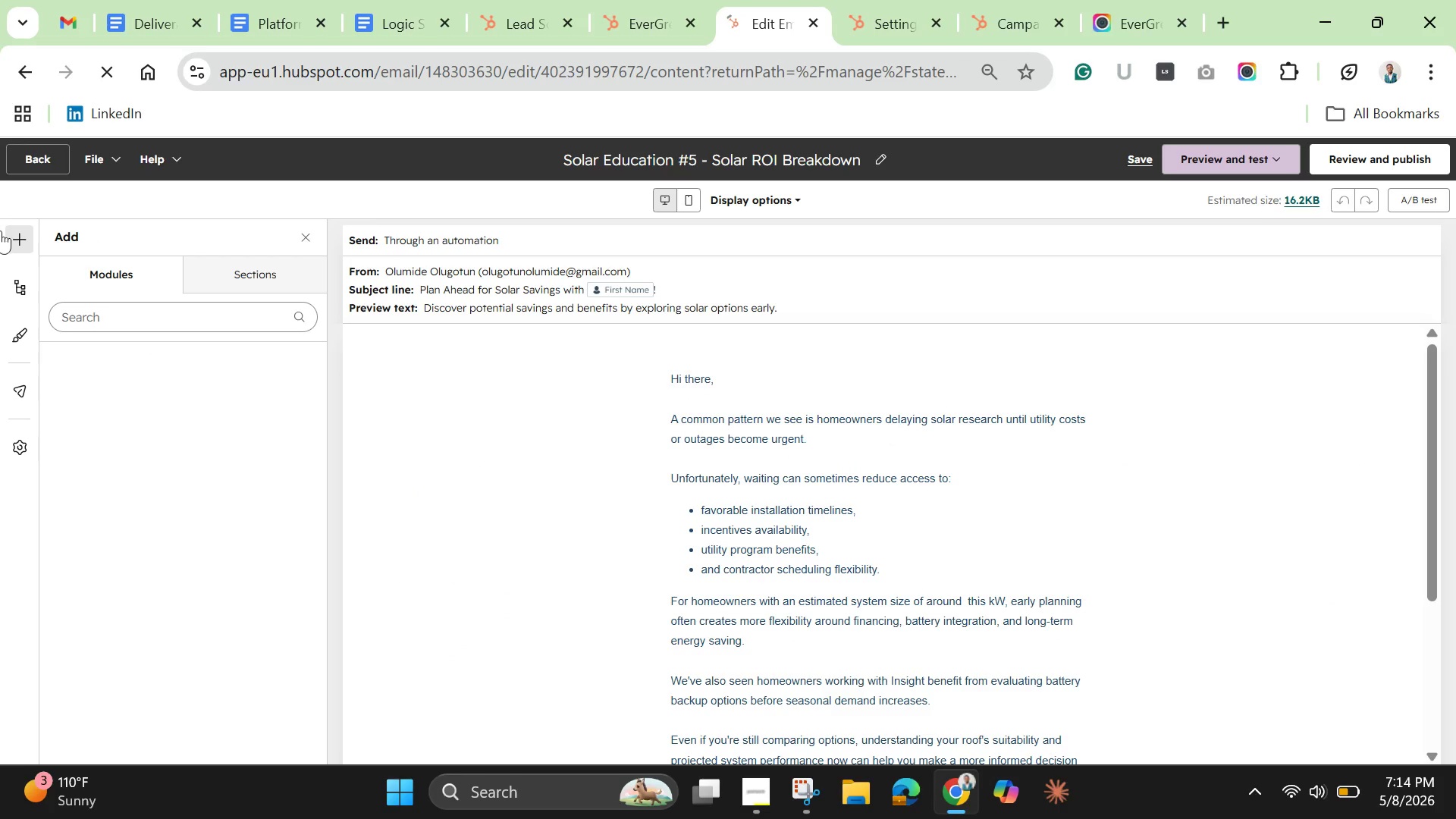 
wait(5.62)
 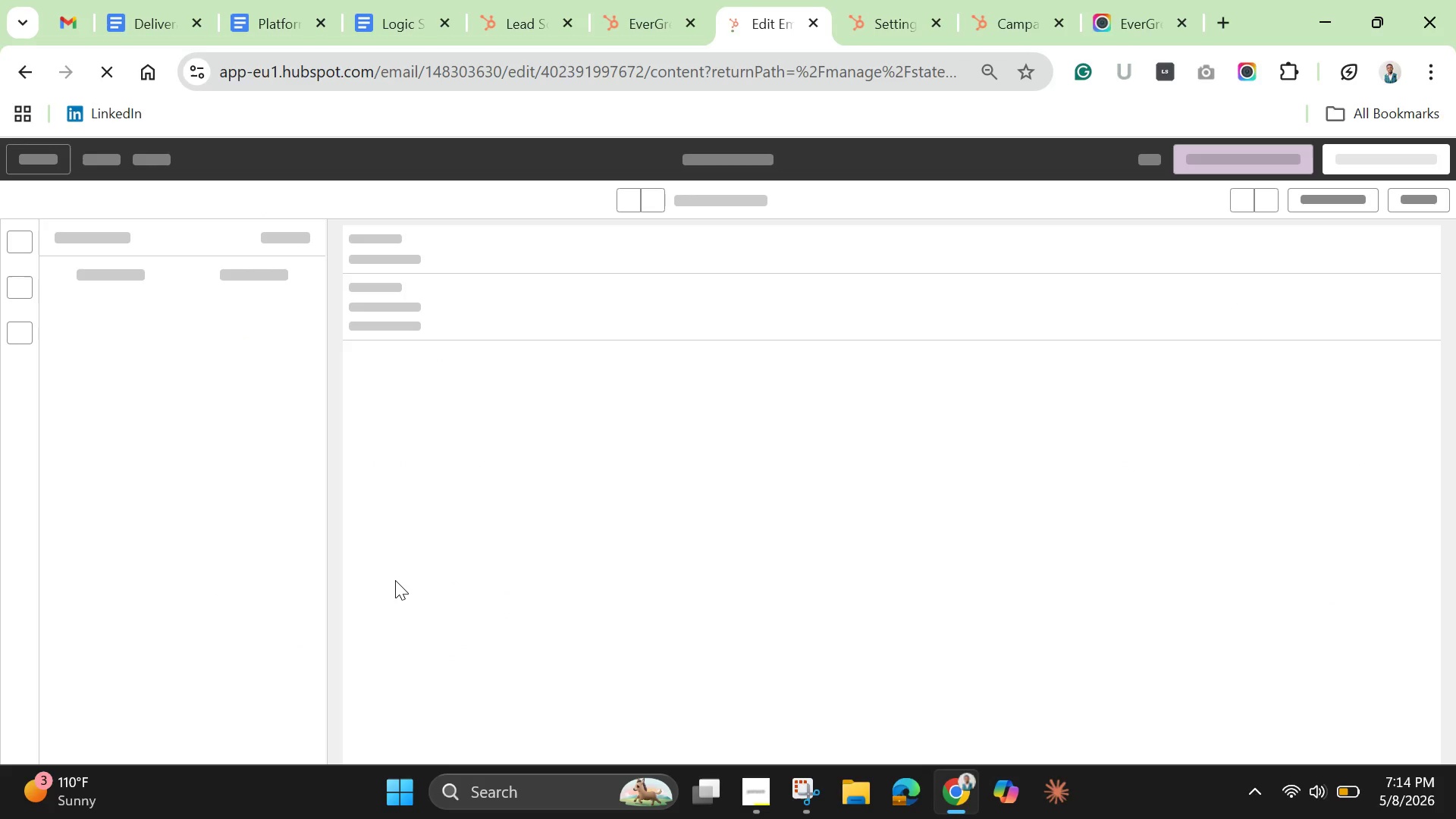 
left_click([14, 453])
 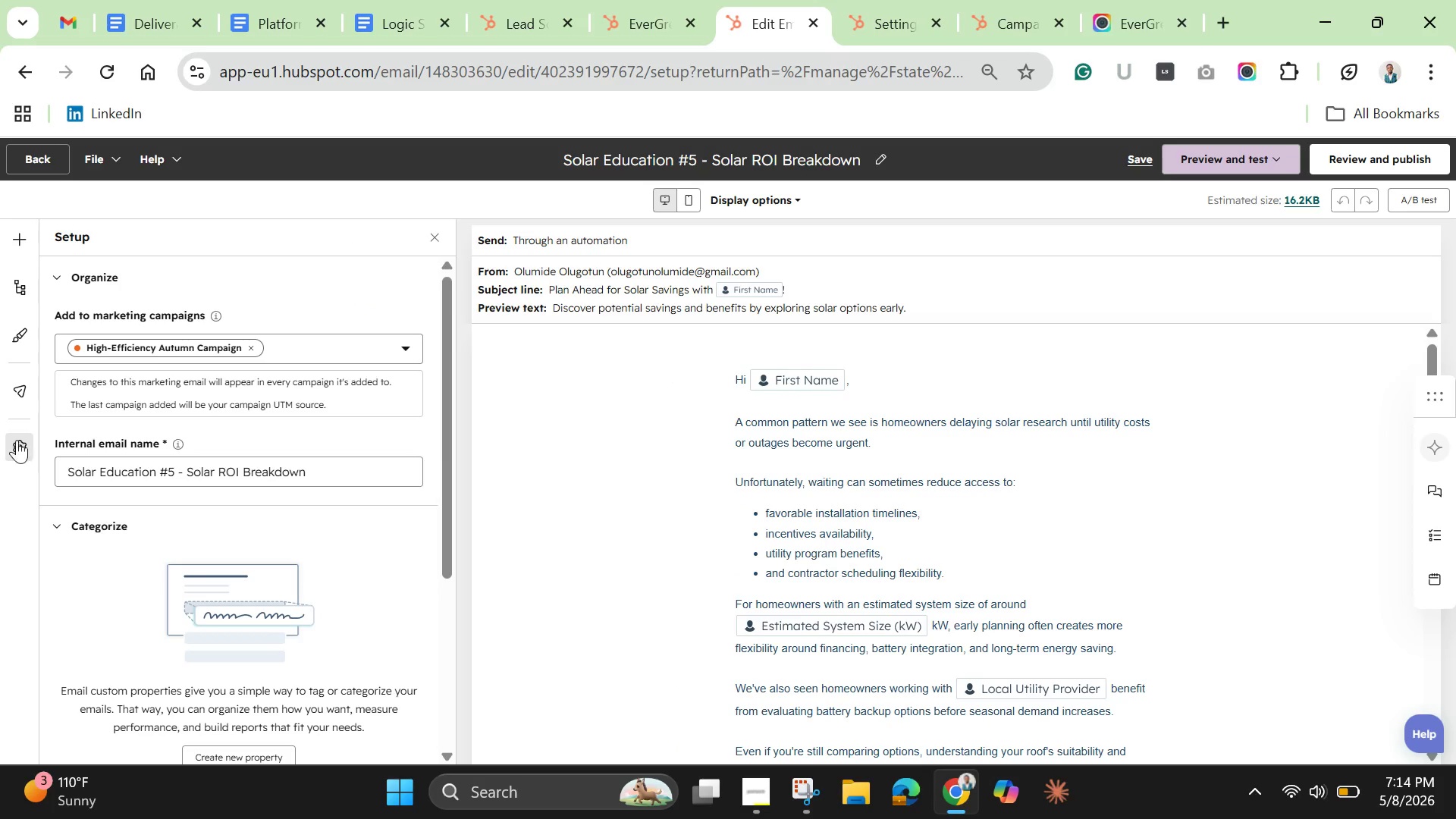 
wait(5.95)
 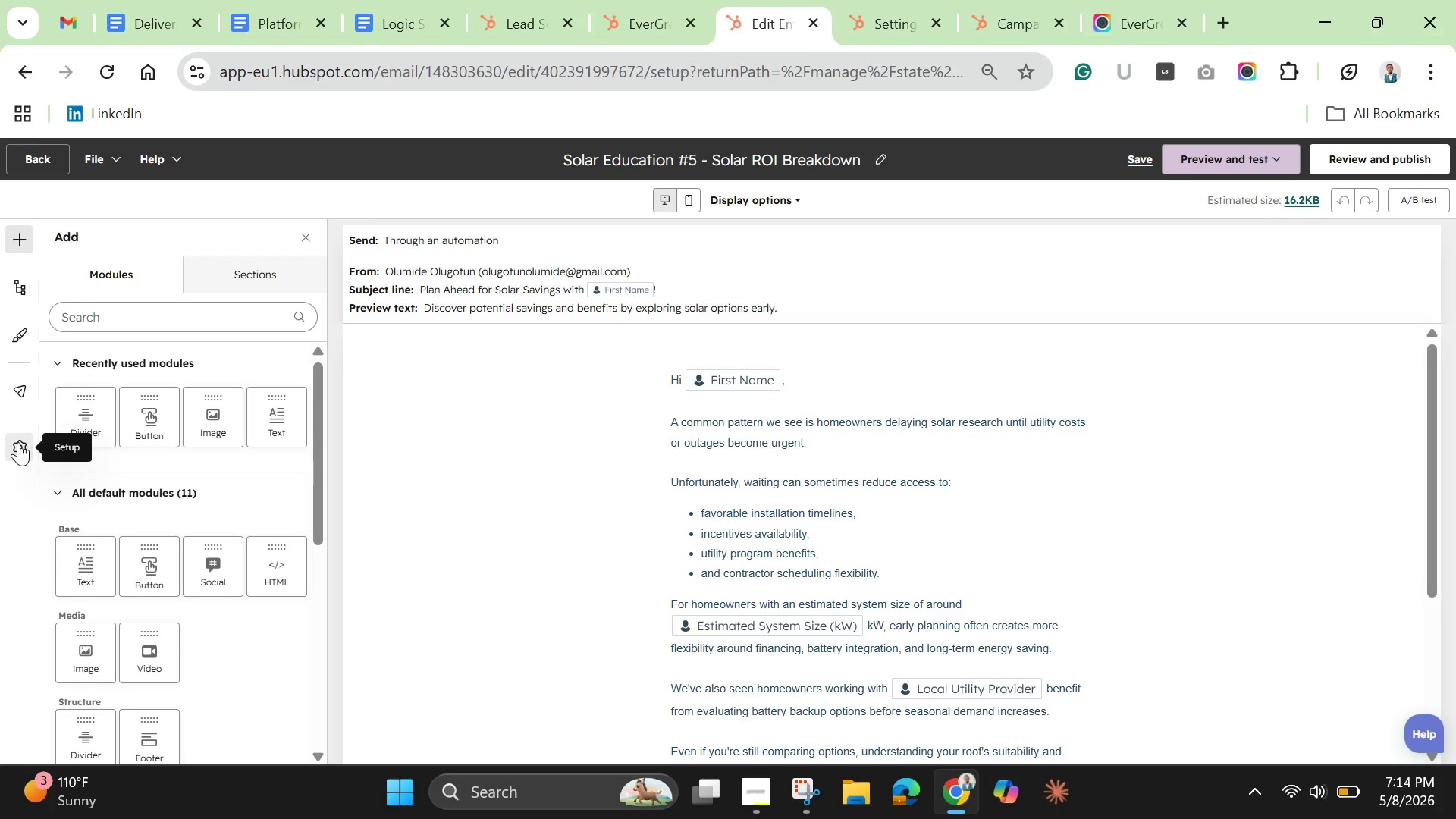 
left_click([44, 153])
 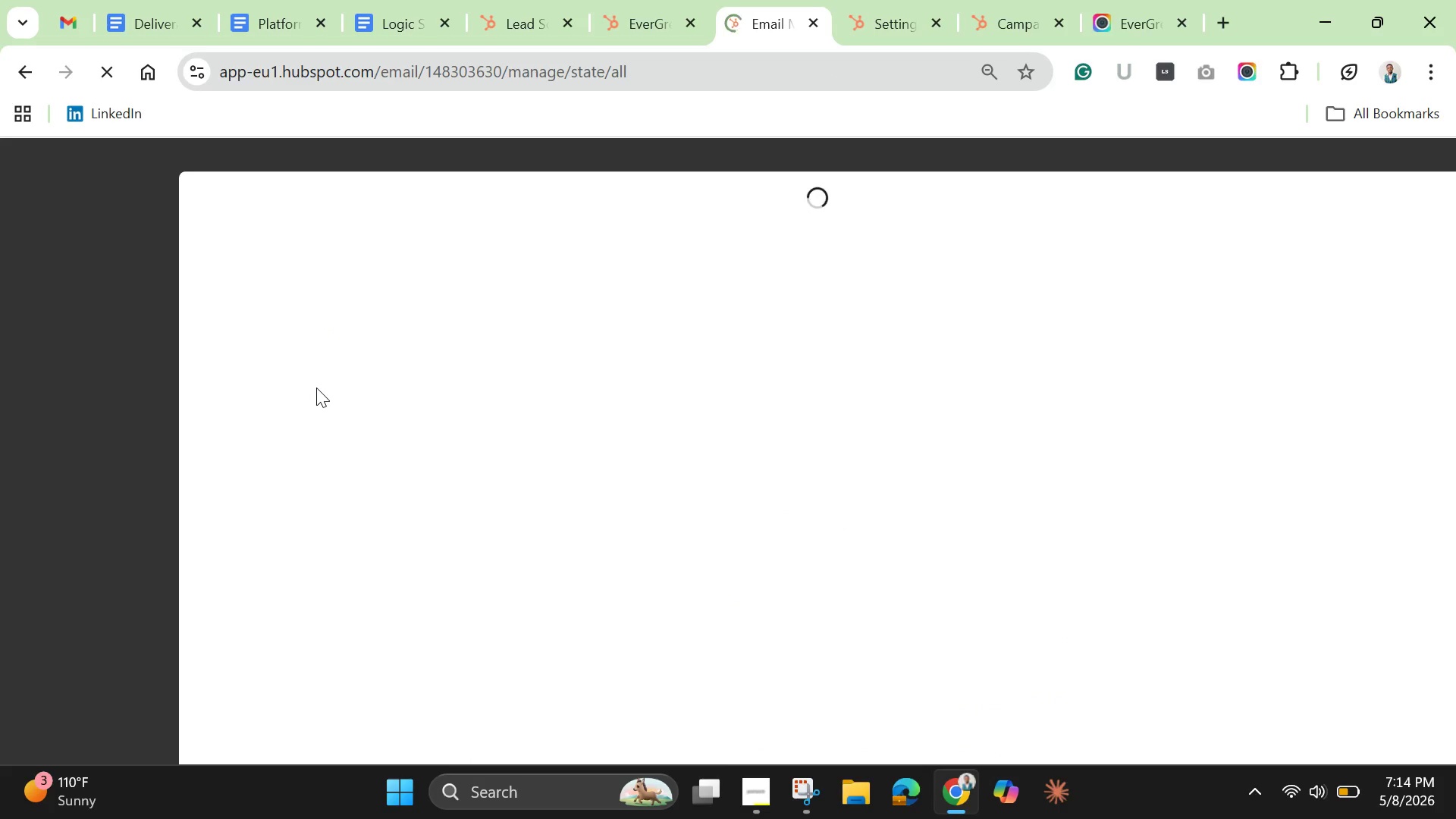 
wait(8.28)
 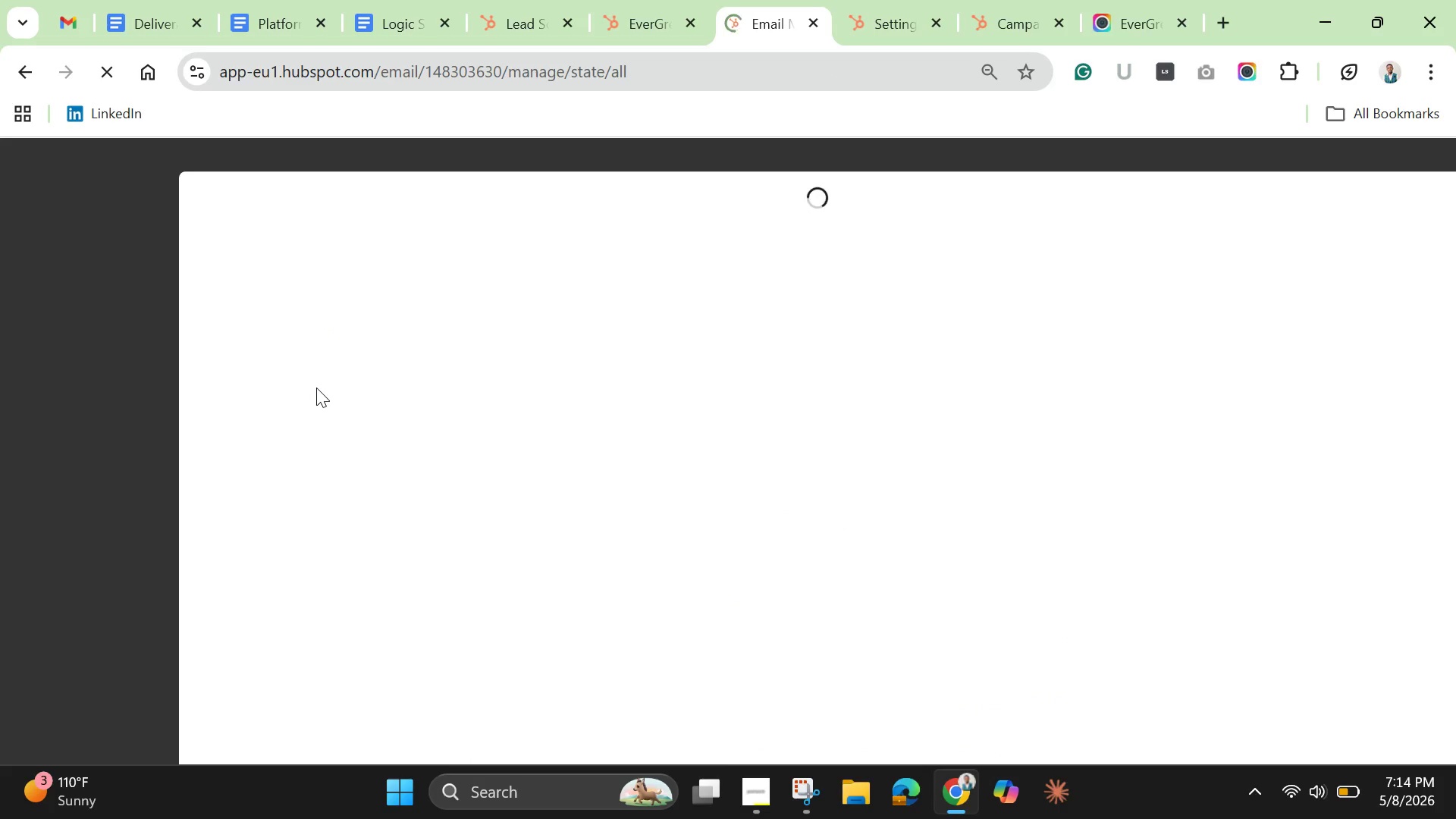 
left_click([407, 577])
 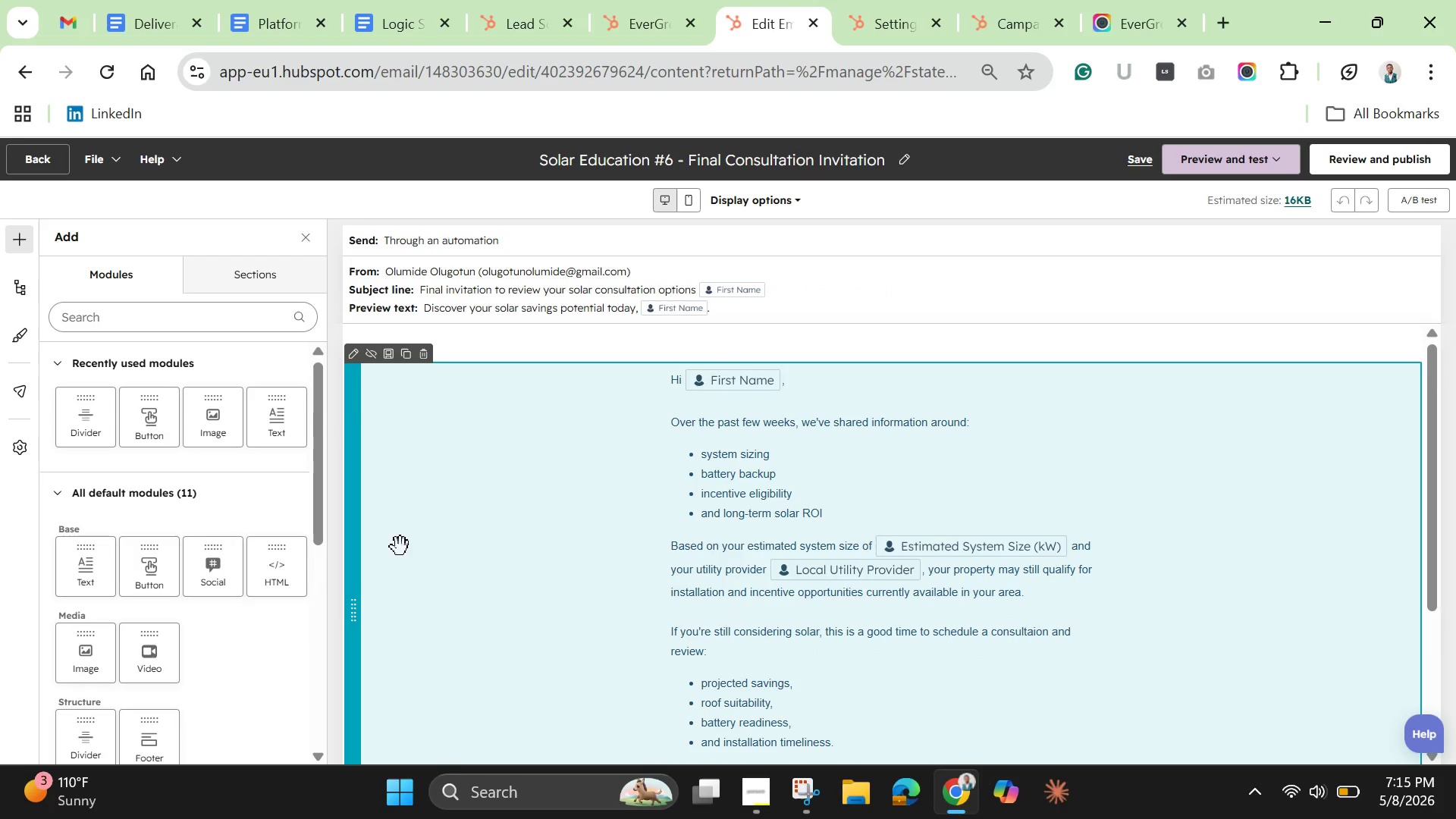 
wait(11.55)
 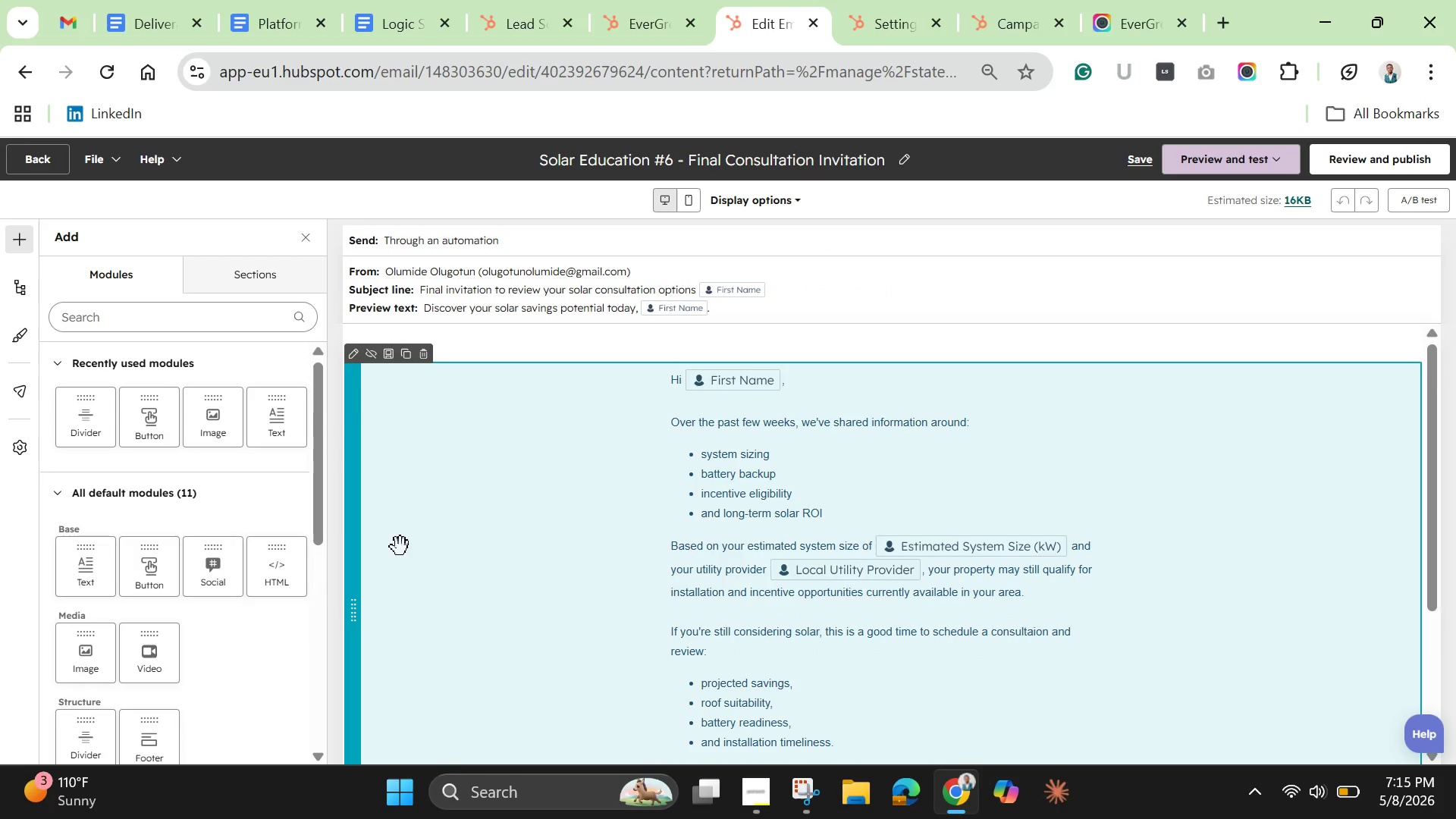 
mouse_move([216, 362])
 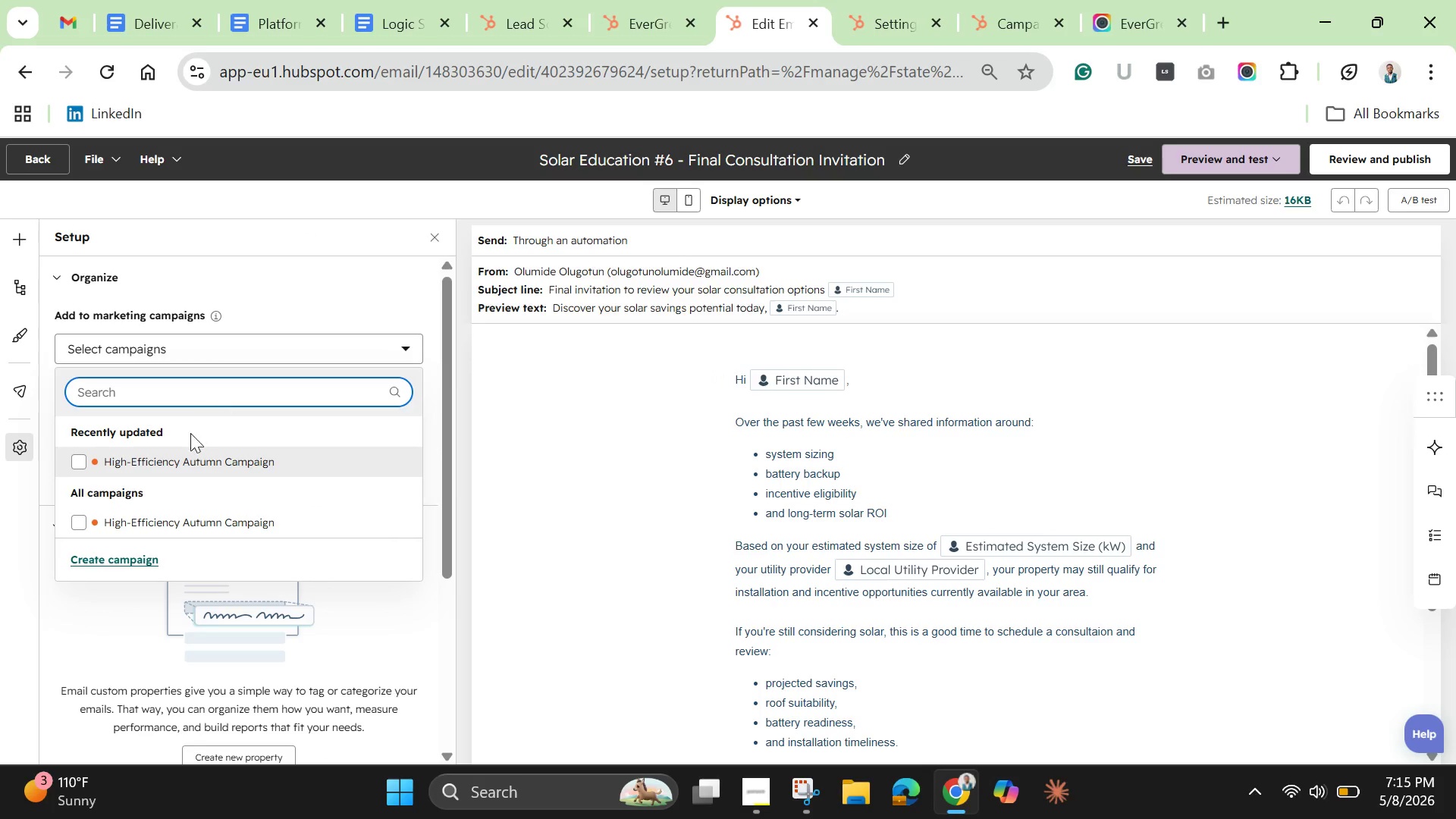 
left_click([174, 462])
 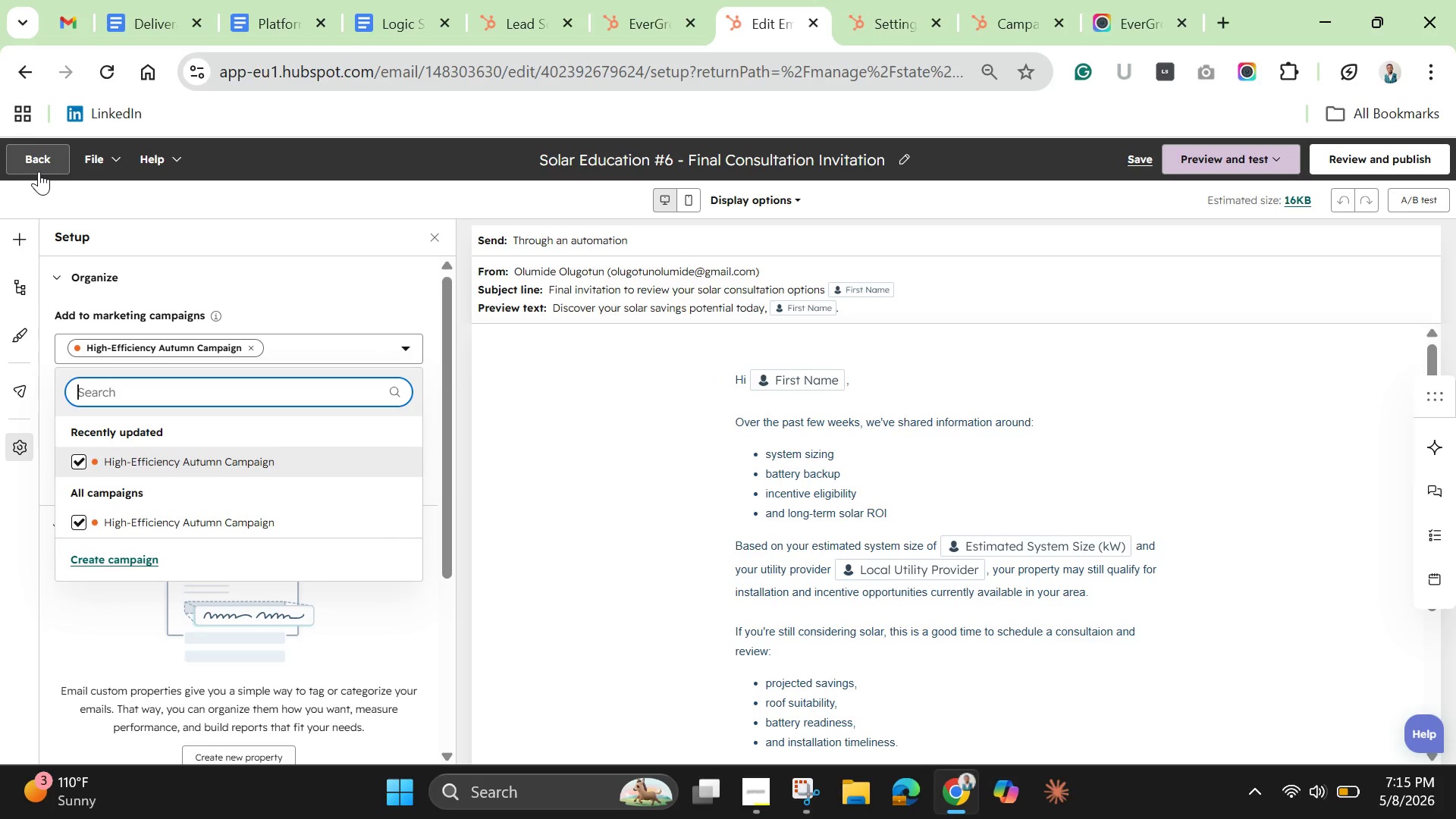 
left_click([35, 163])
 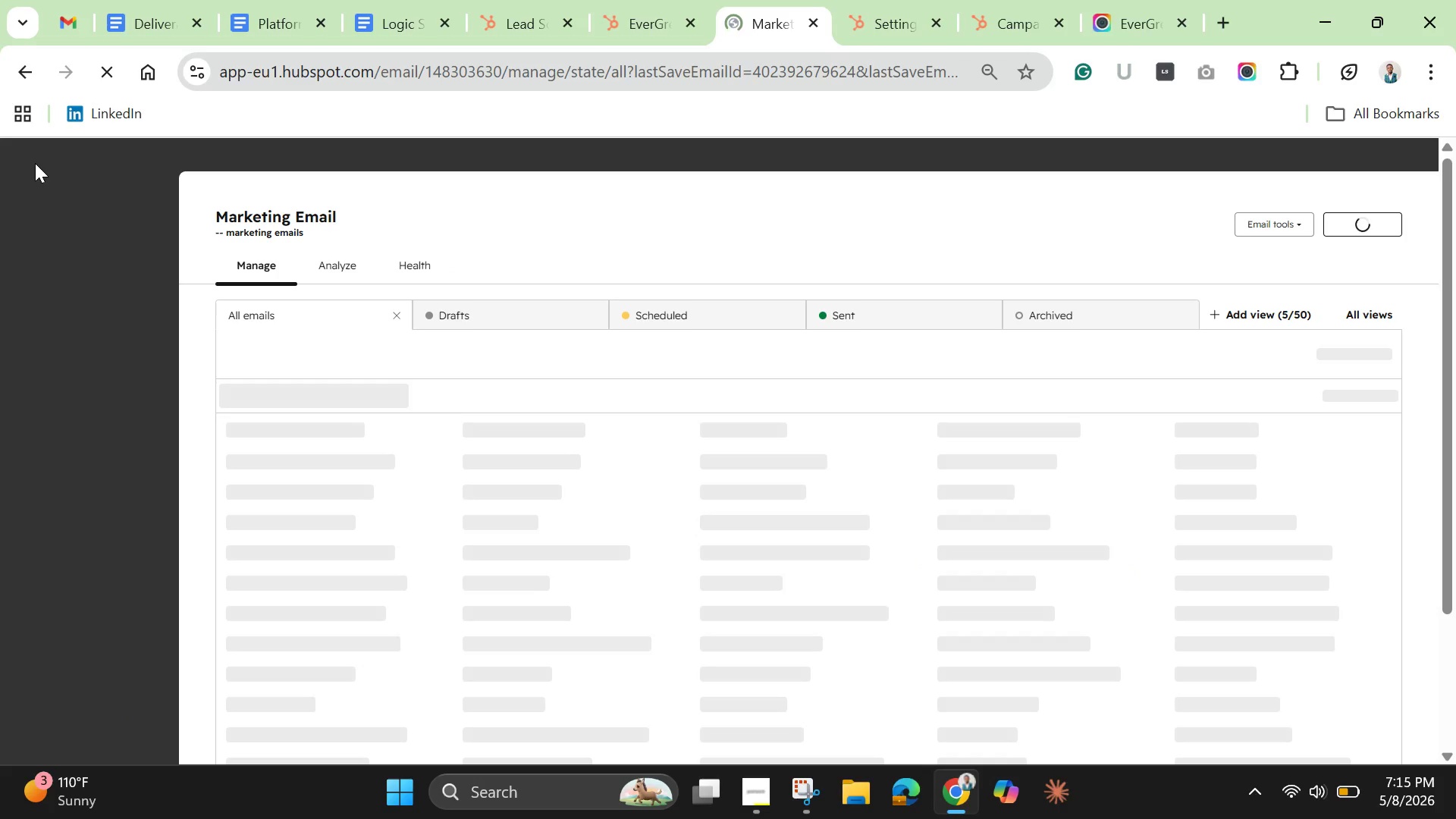 
wait(9.08)
 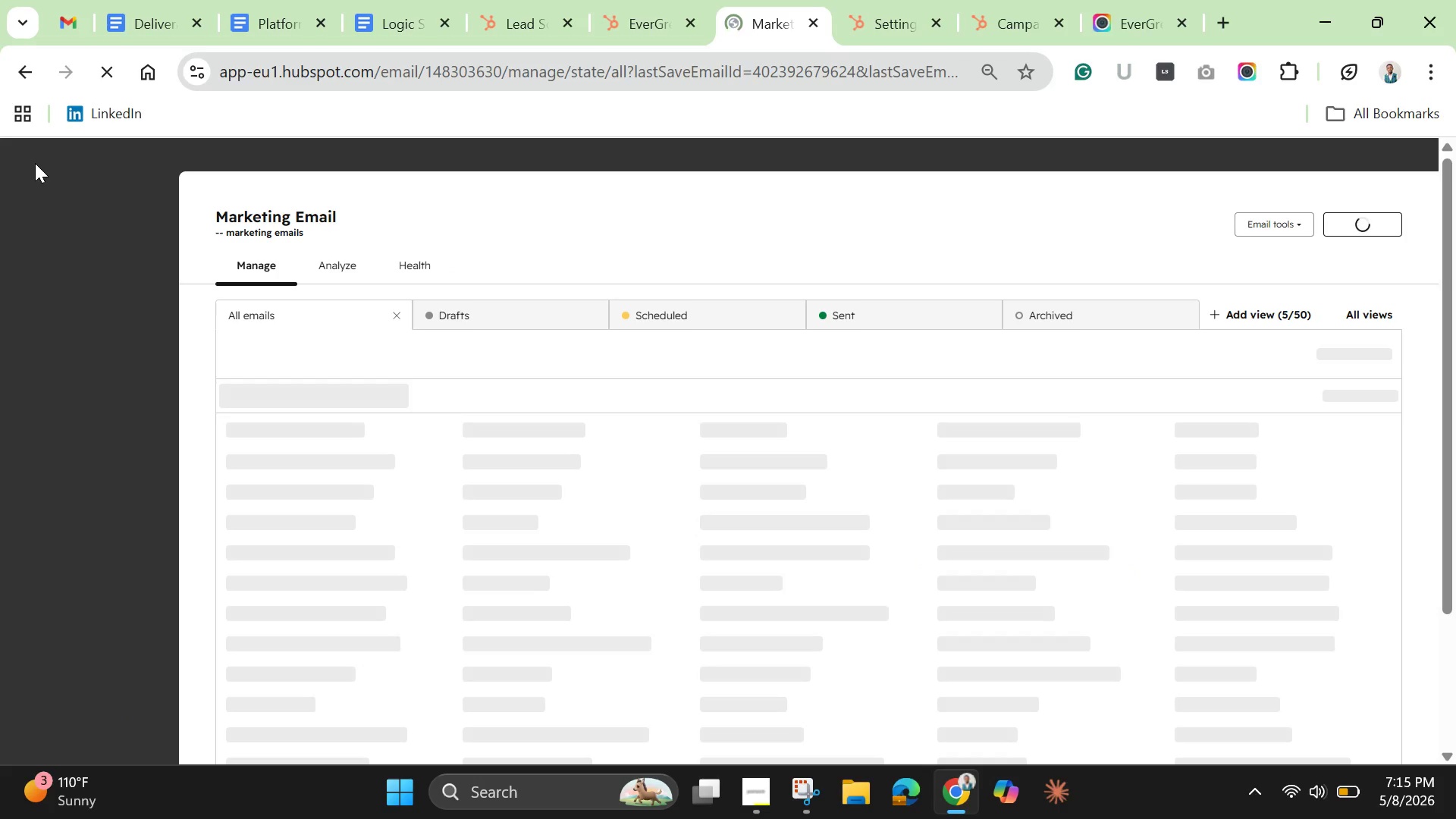 
left_click([409, 623])
 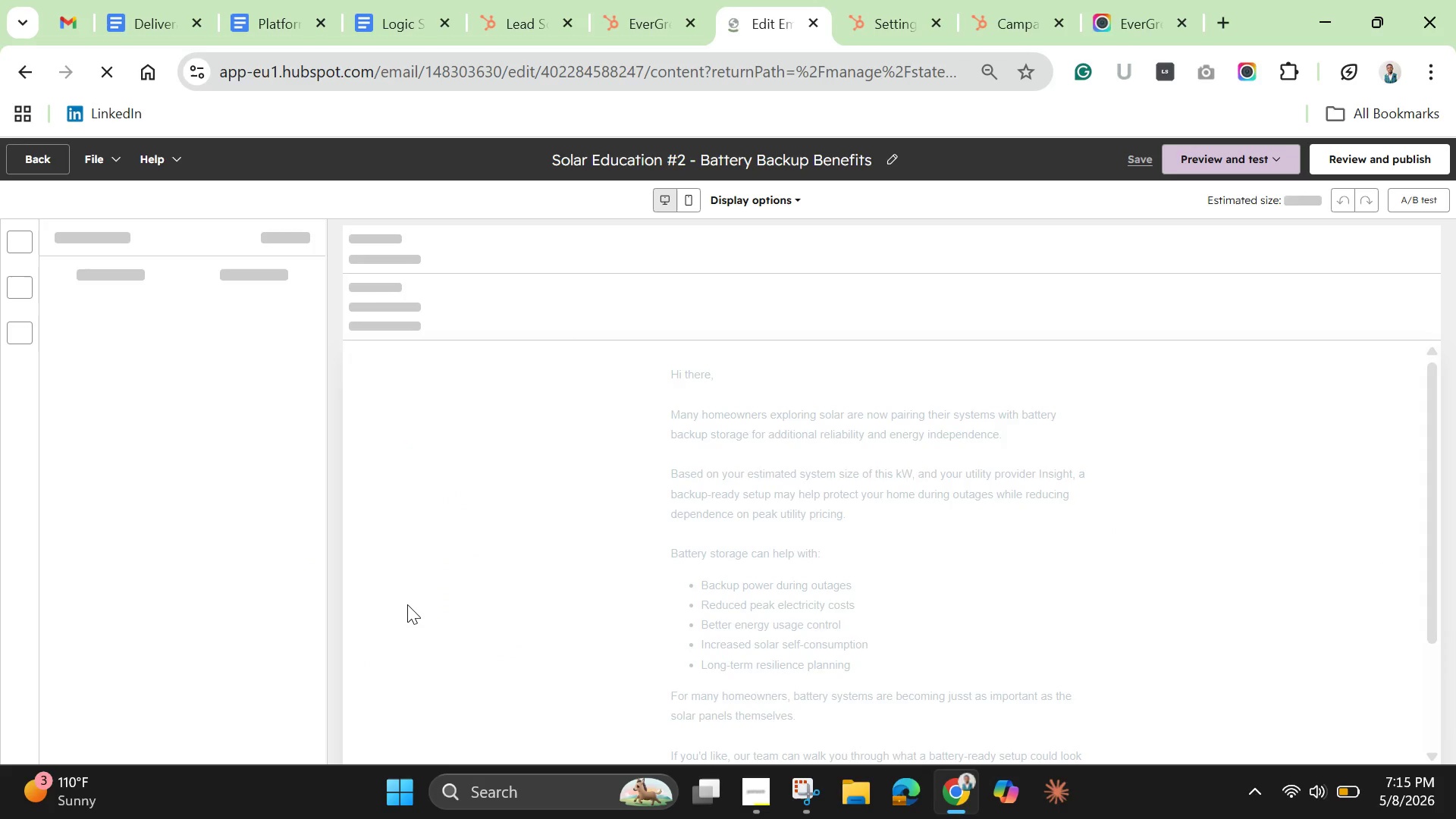 
wait(8.94)
 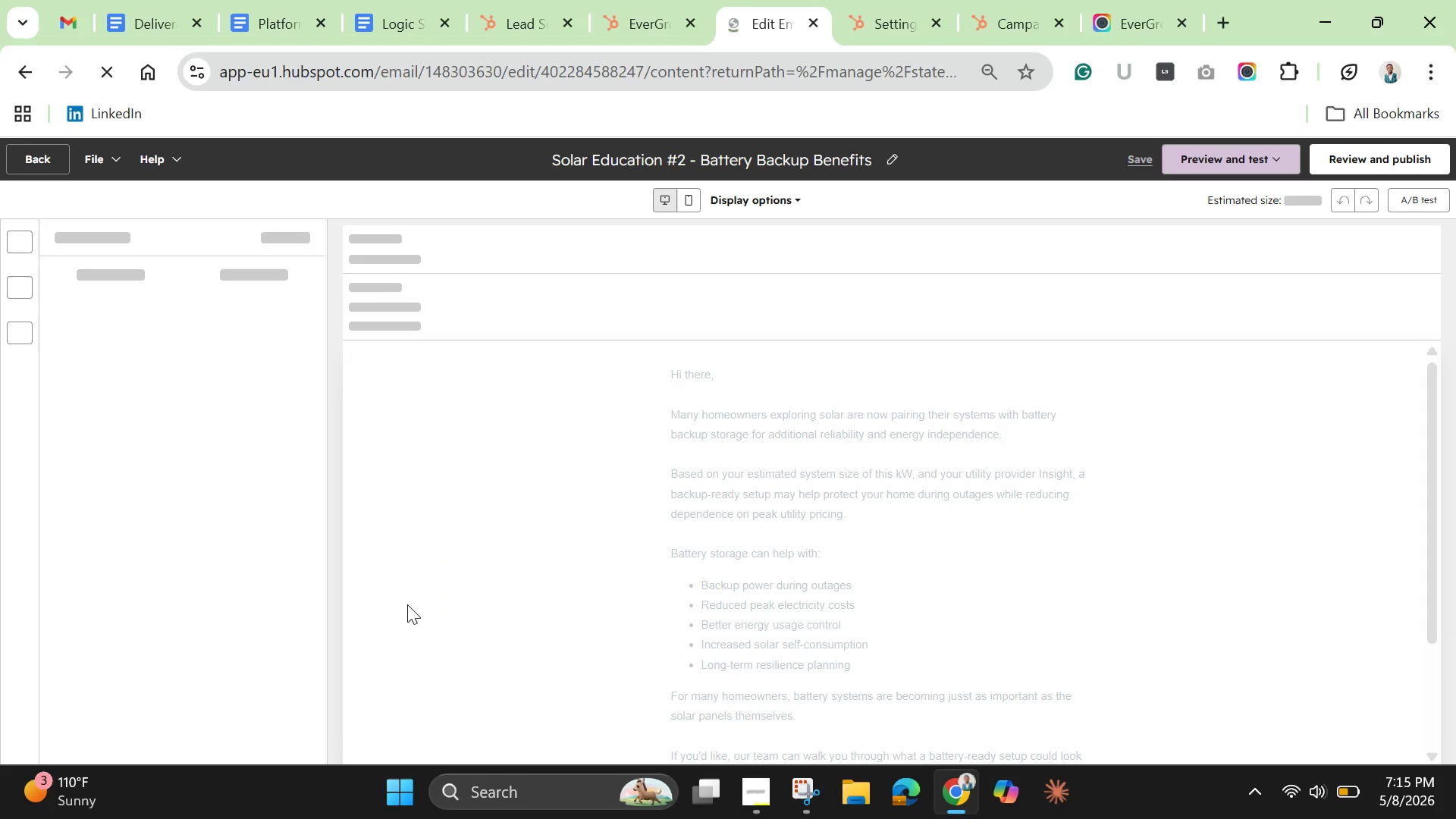 
left_click([15, 445])
 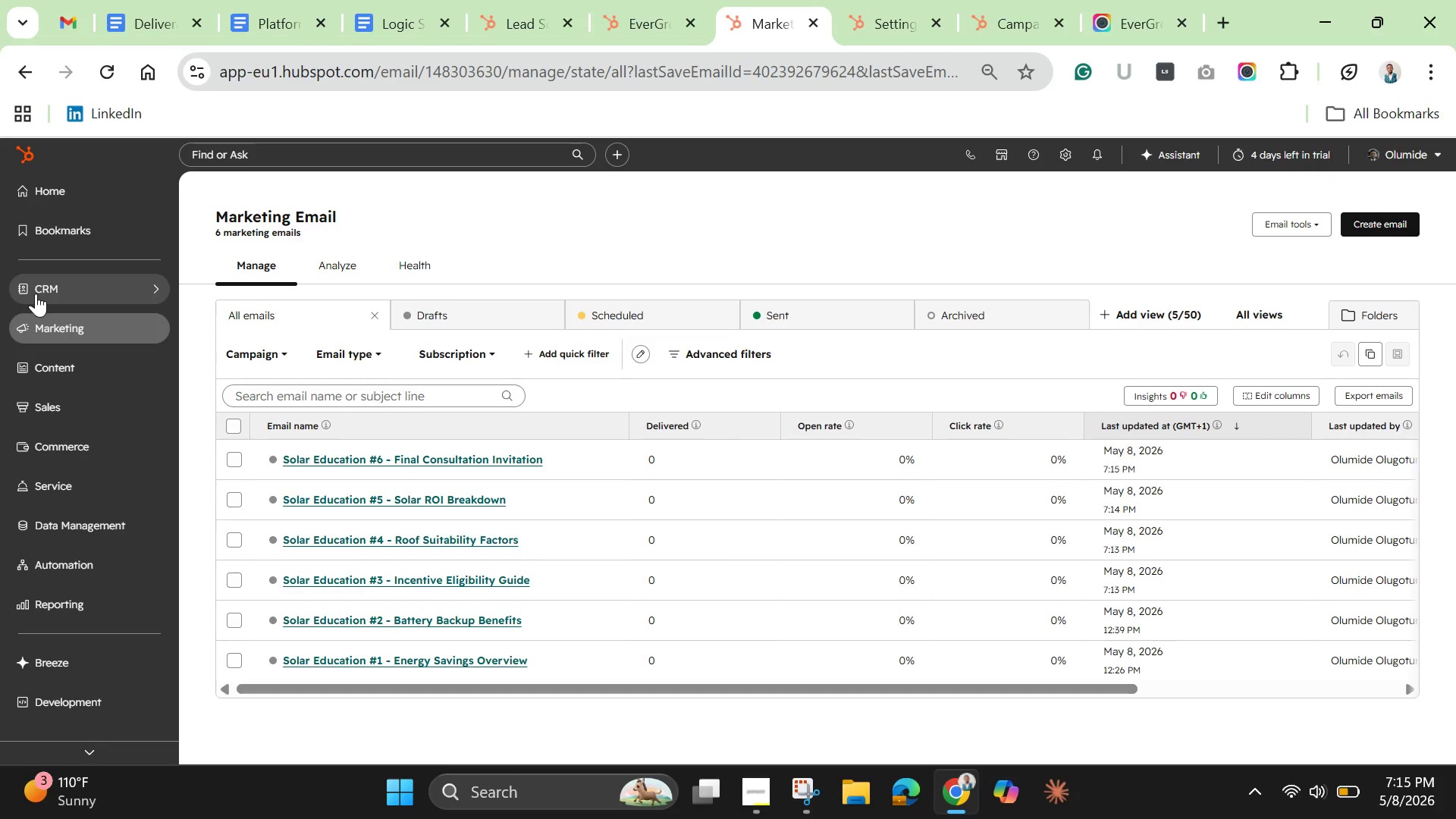 
wait(19.98)
 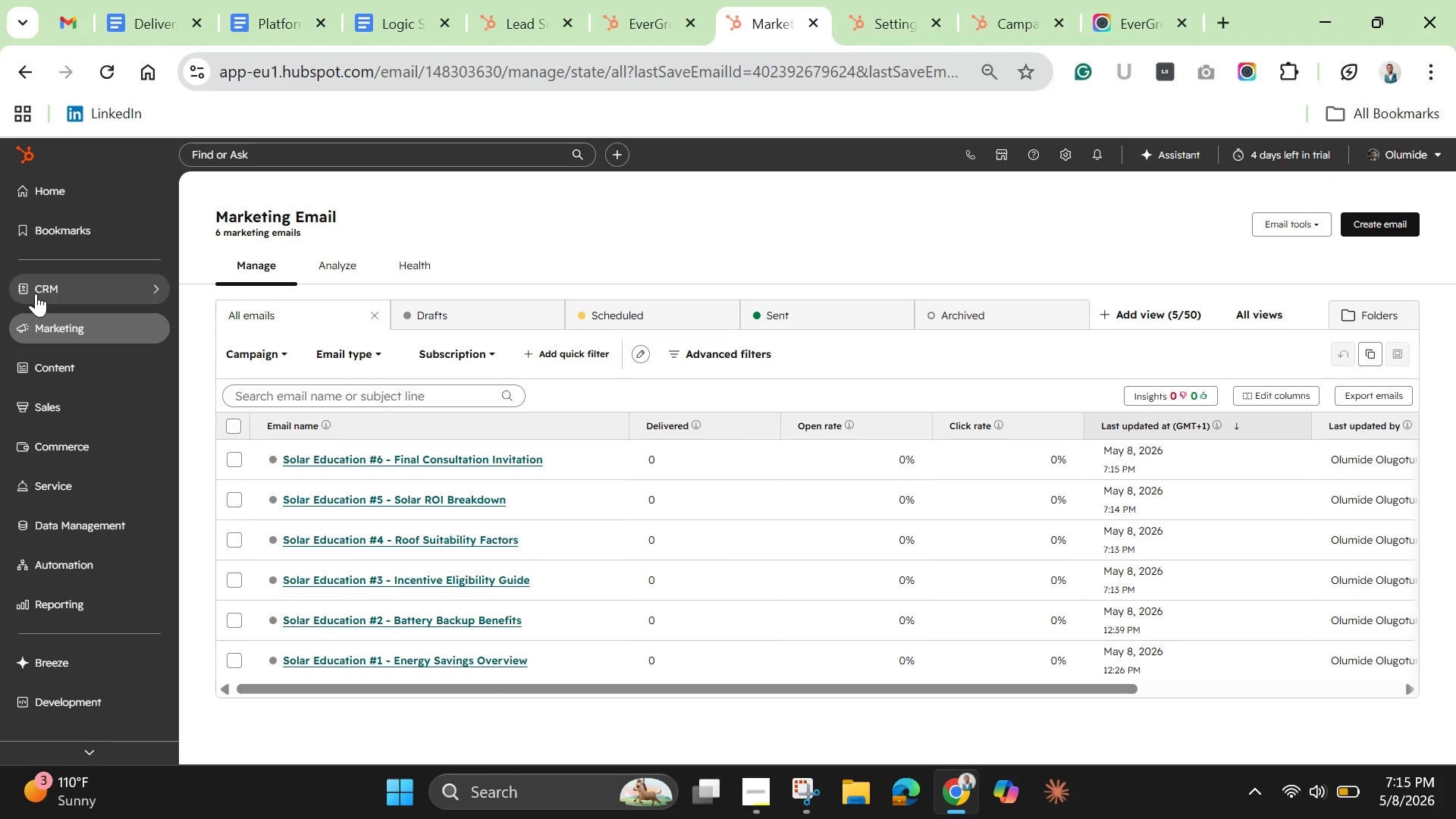 
left_click([120, 568])
 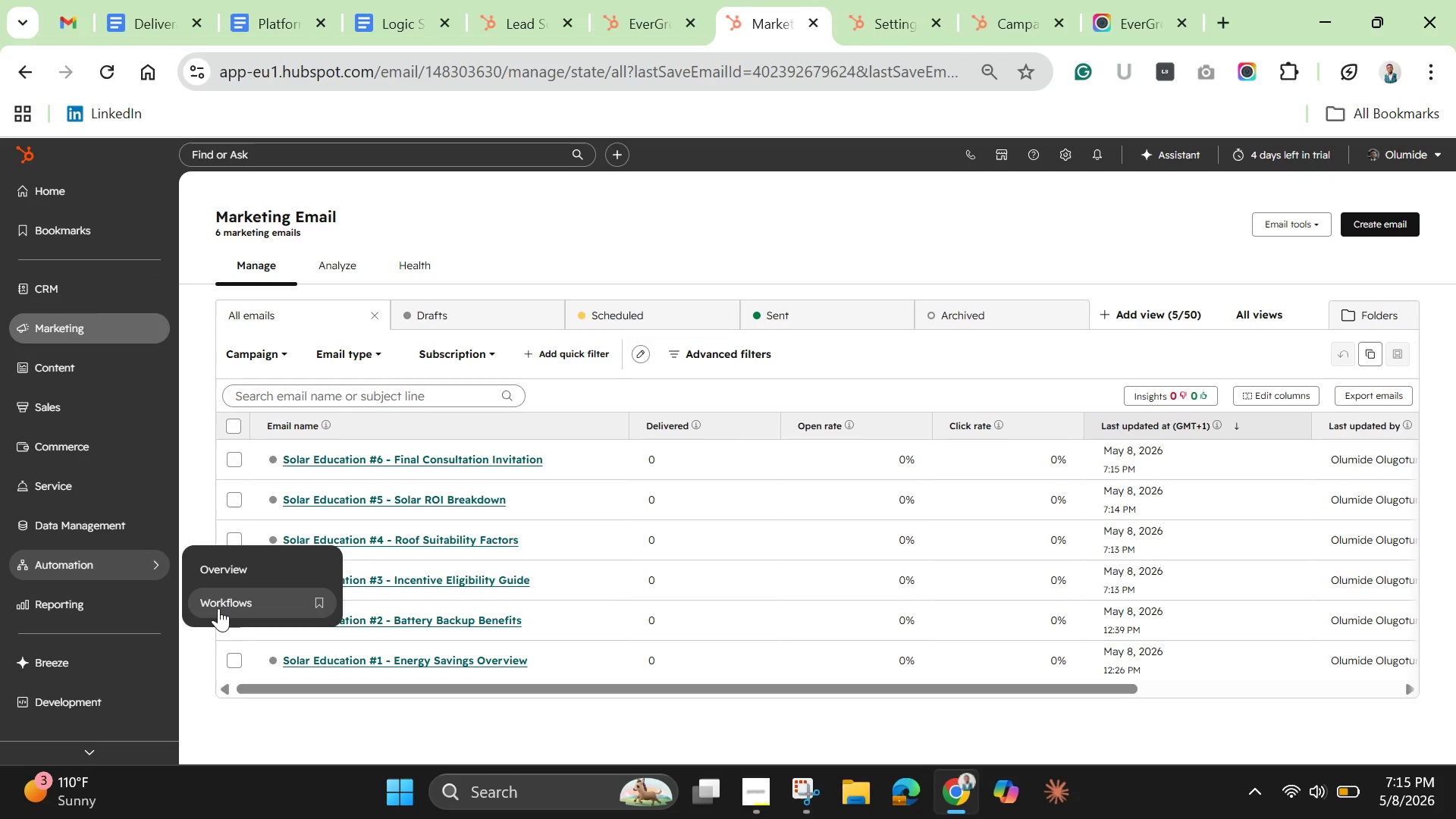 
left_click([221, 608])
 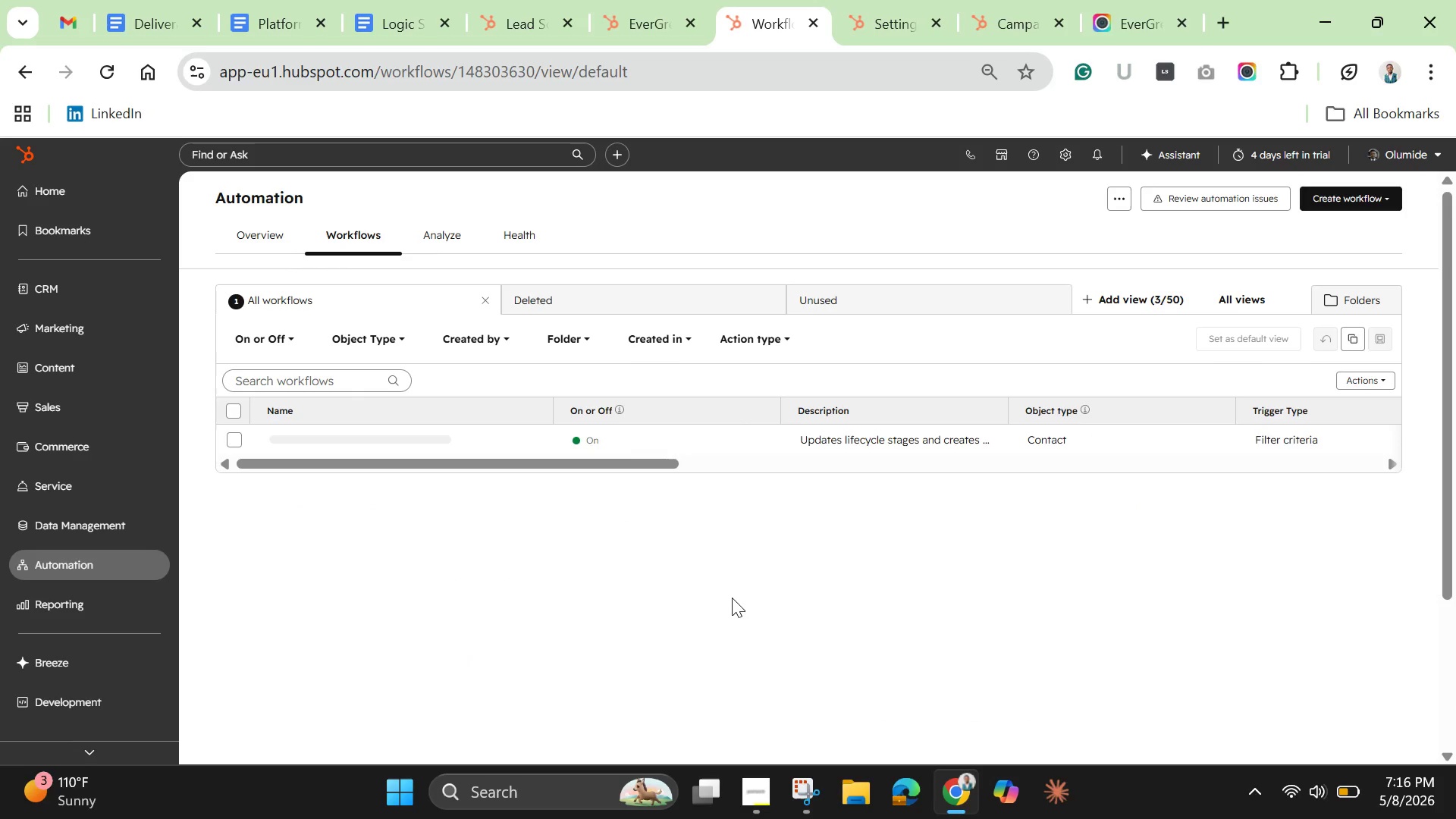 
wait(13.91)
 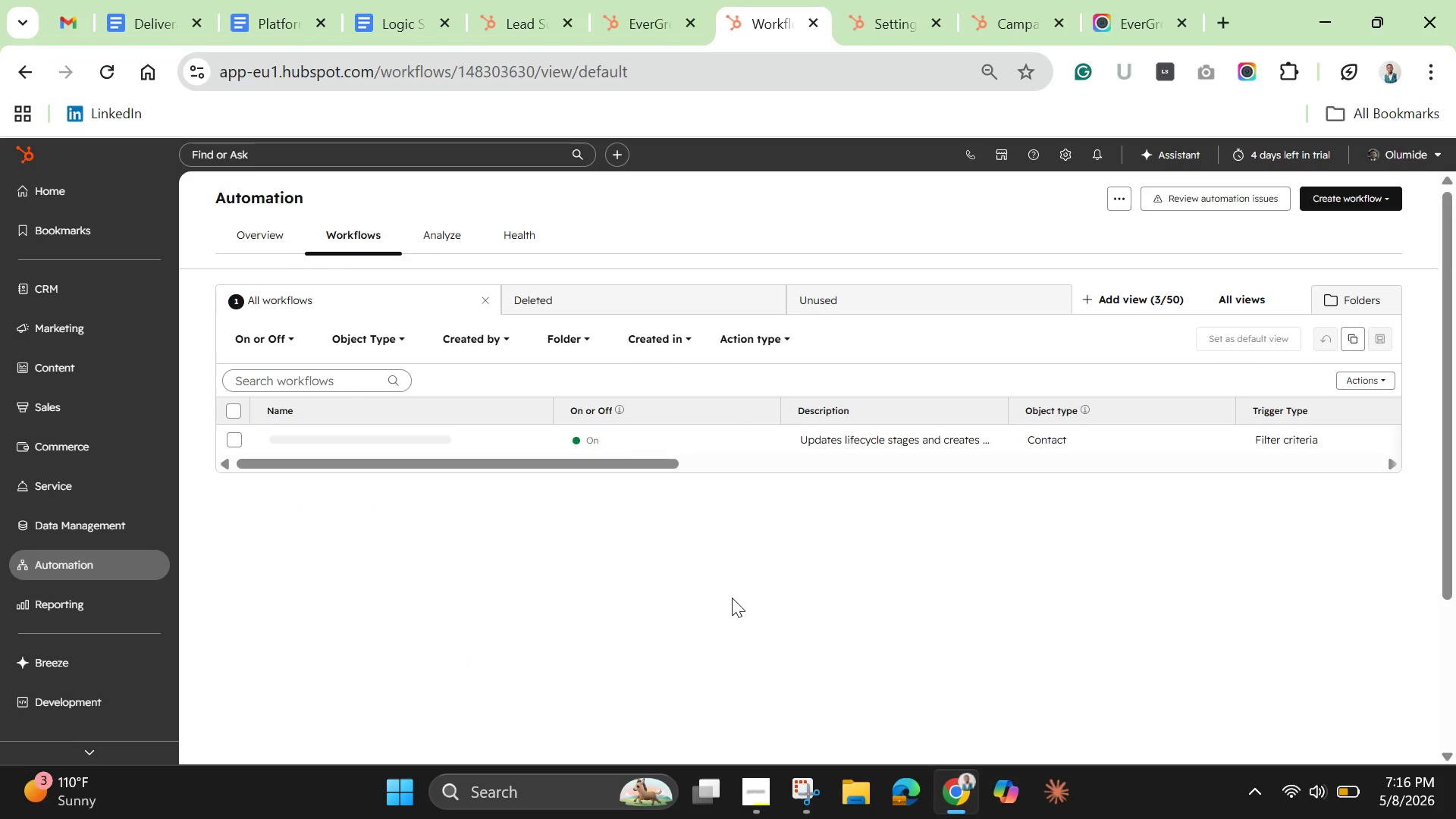 
left_click([756, 795])